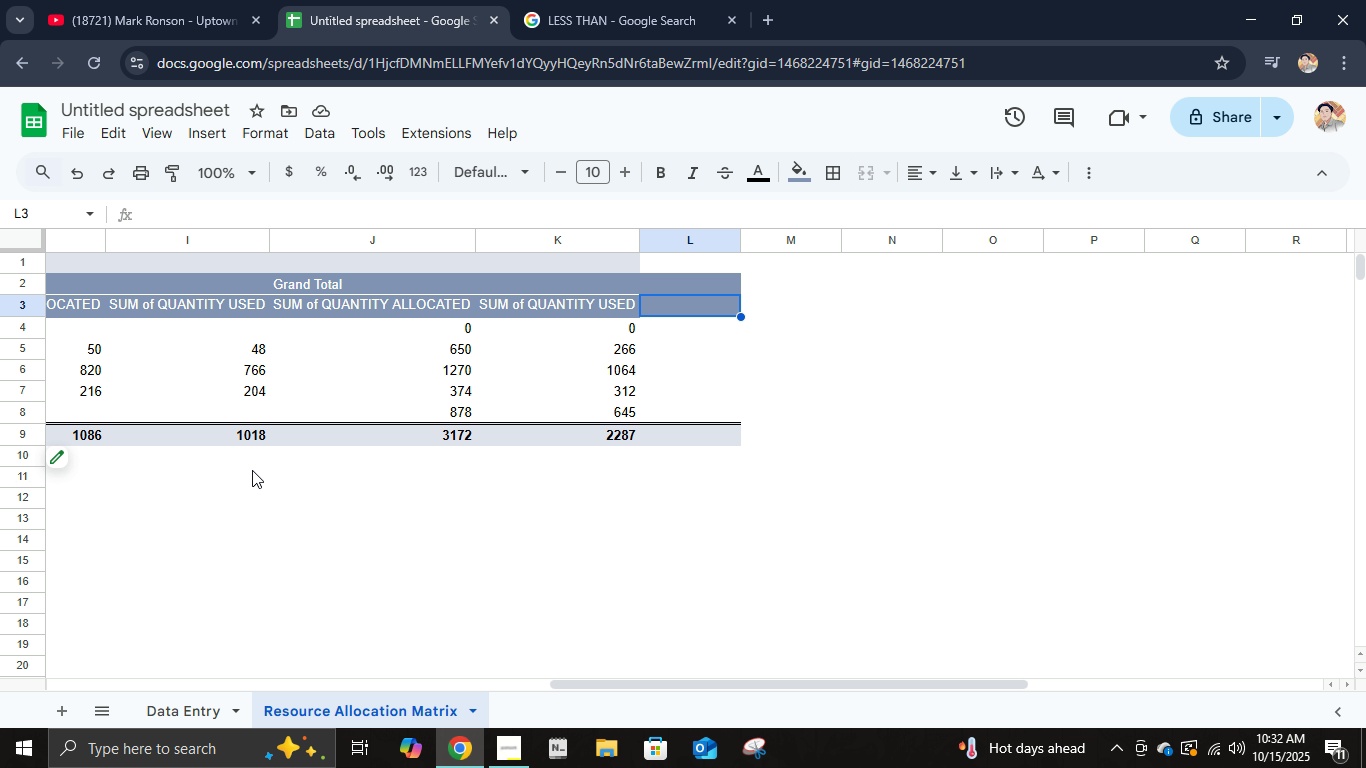 
wait(10.96)
 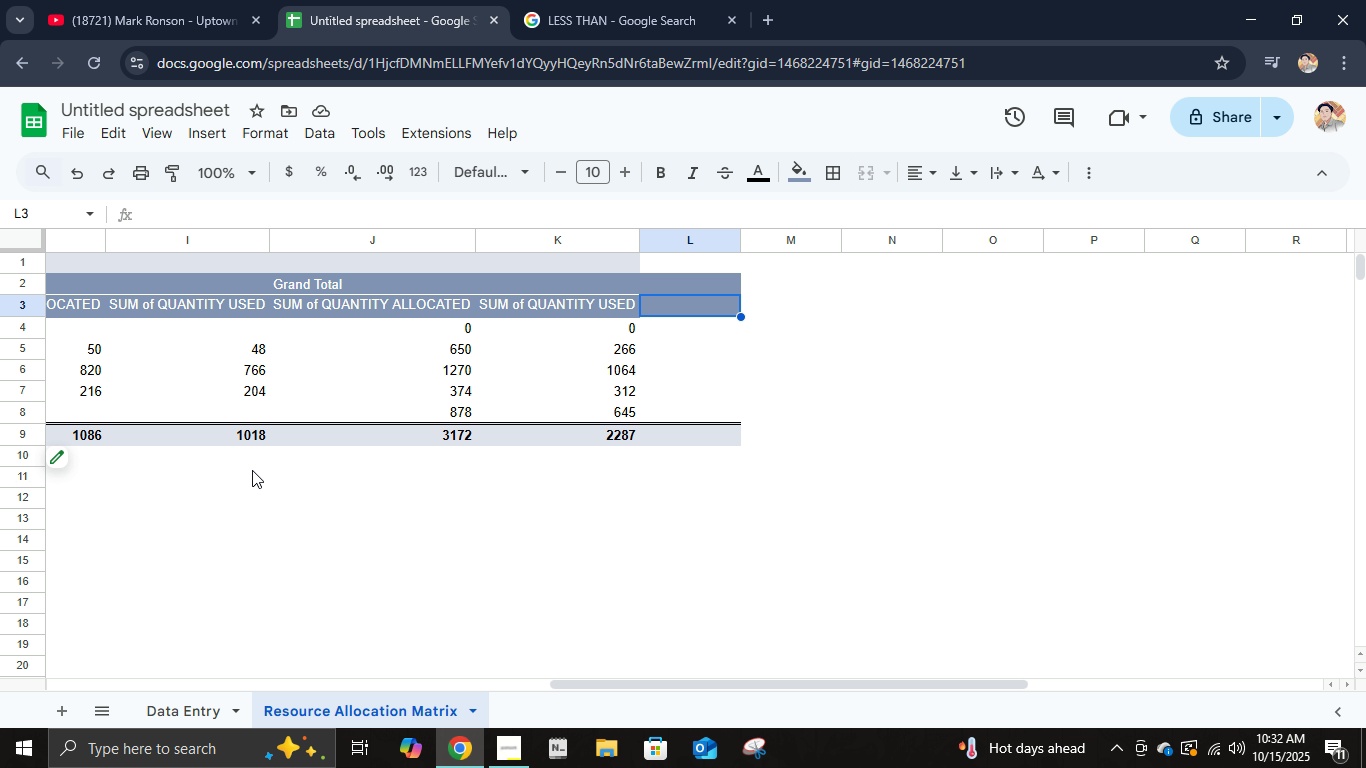 
type(ut)
key(Backspace)
key(Backspace)
type(UTLIZATION %)
 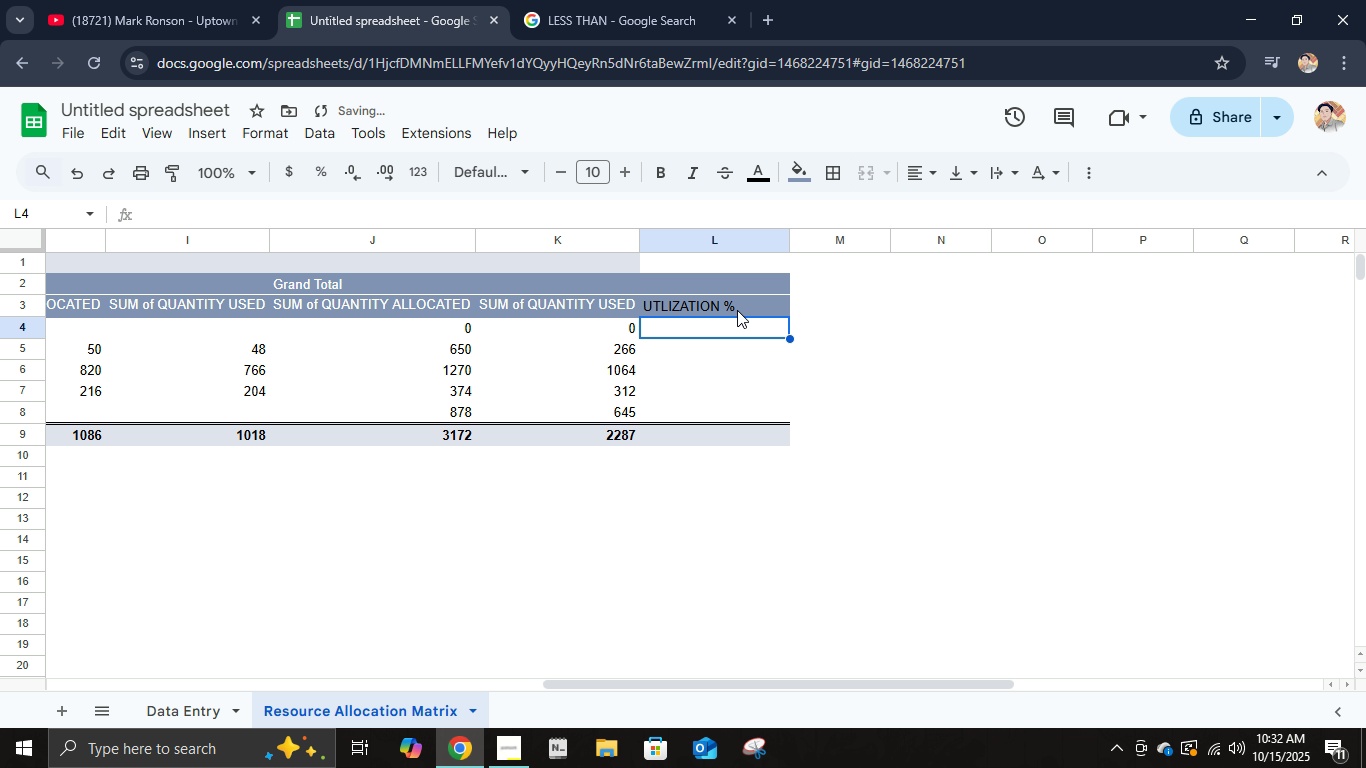 
 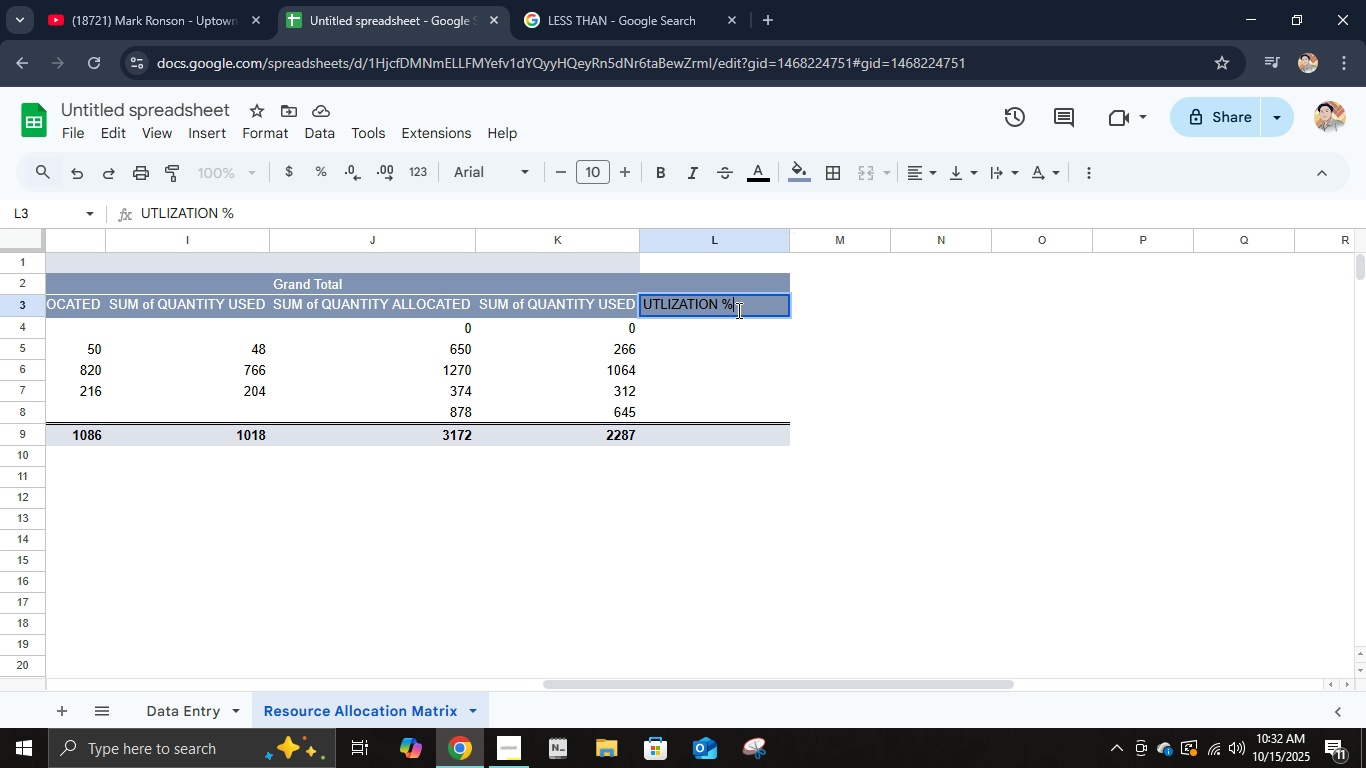 
key(Enter)
 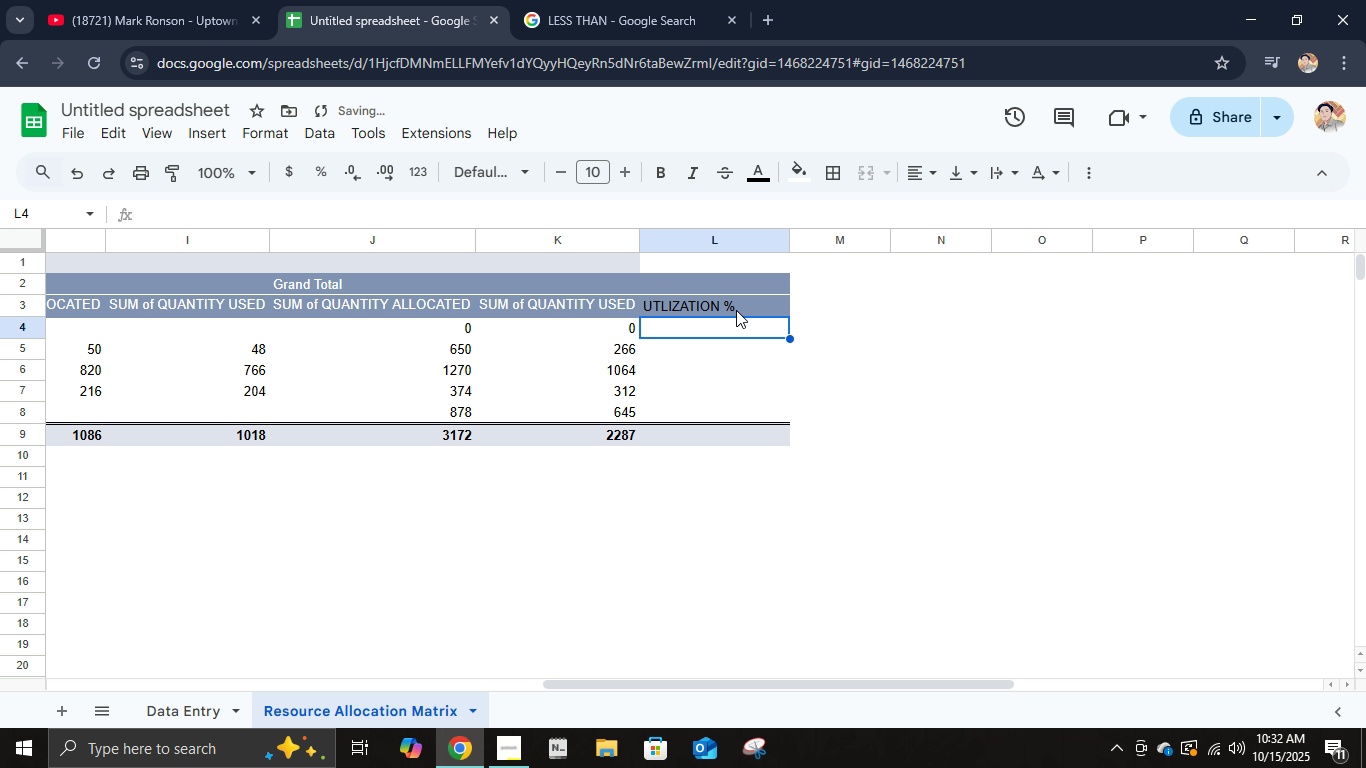 
left_click([736, 310])
 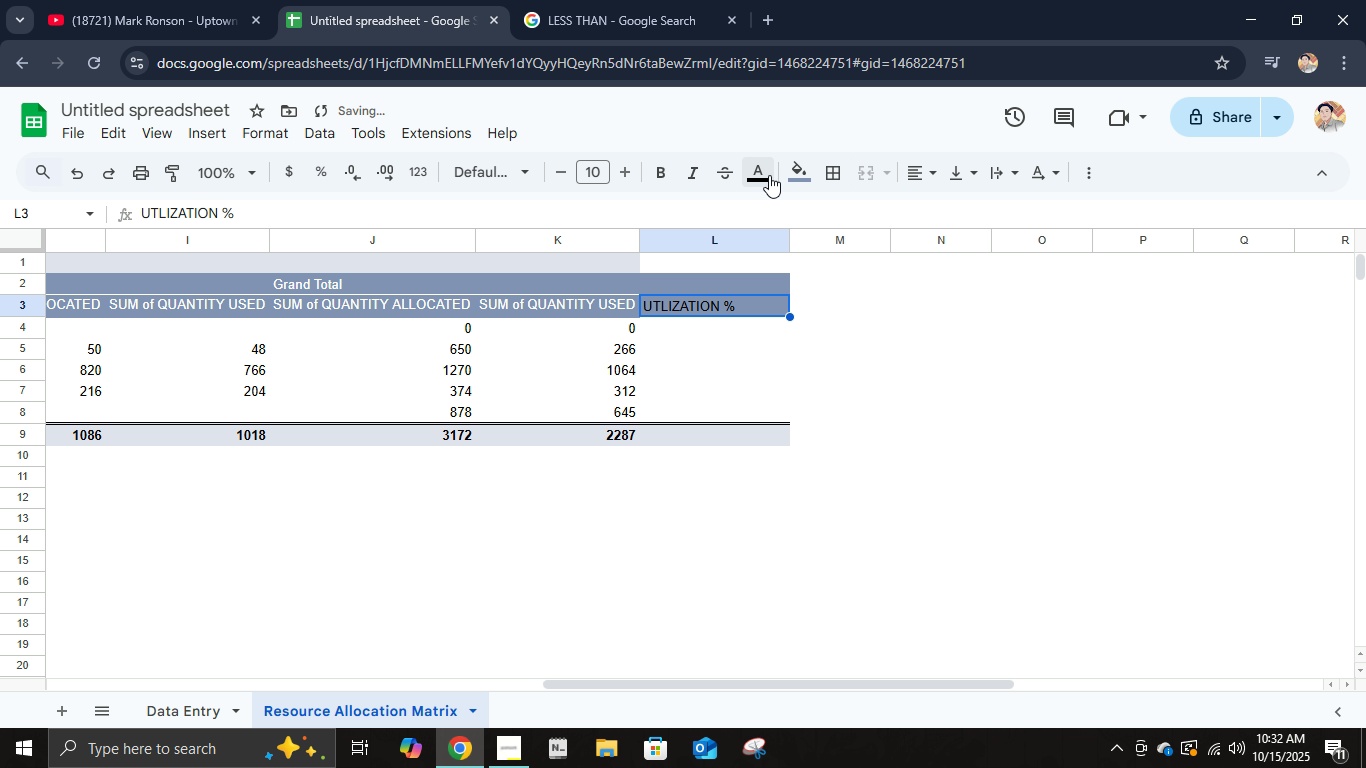 
left_click([769, 174])
 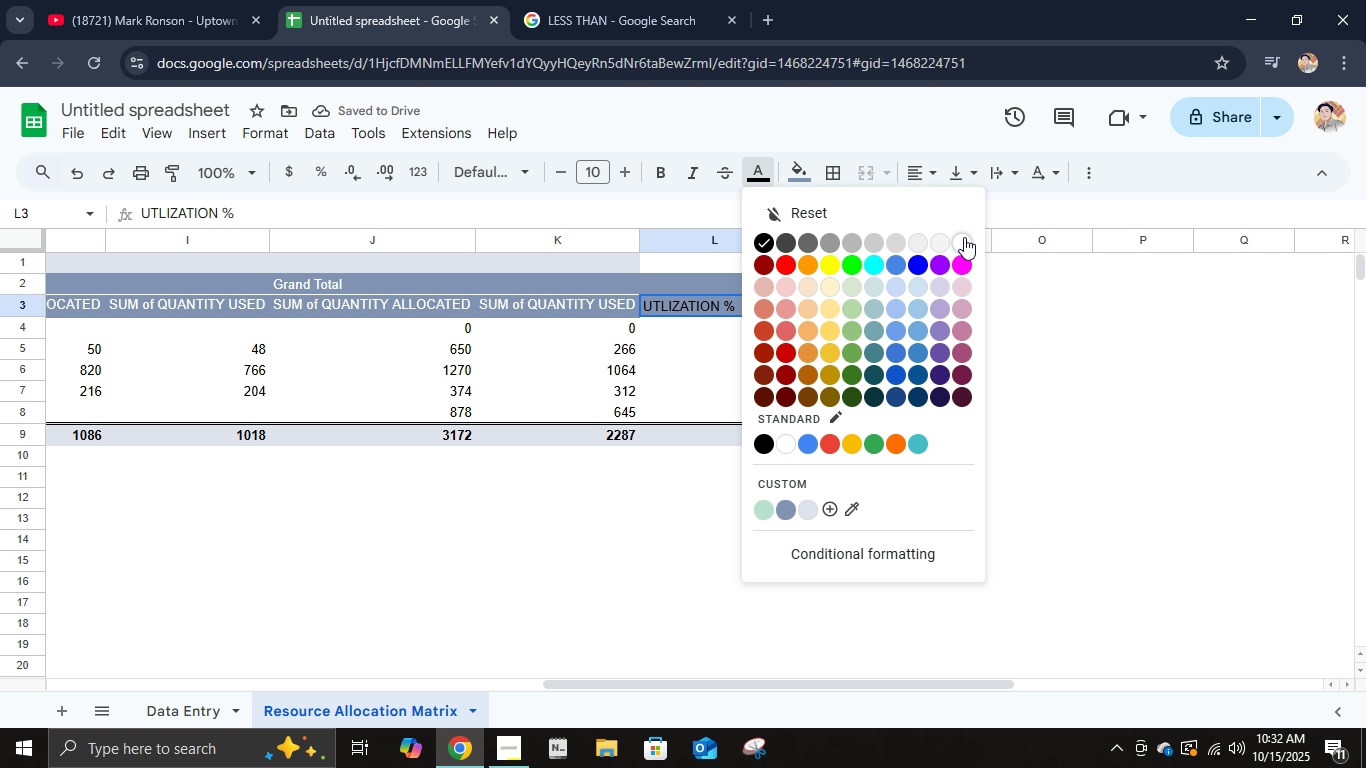 
left_click([964, 238])
 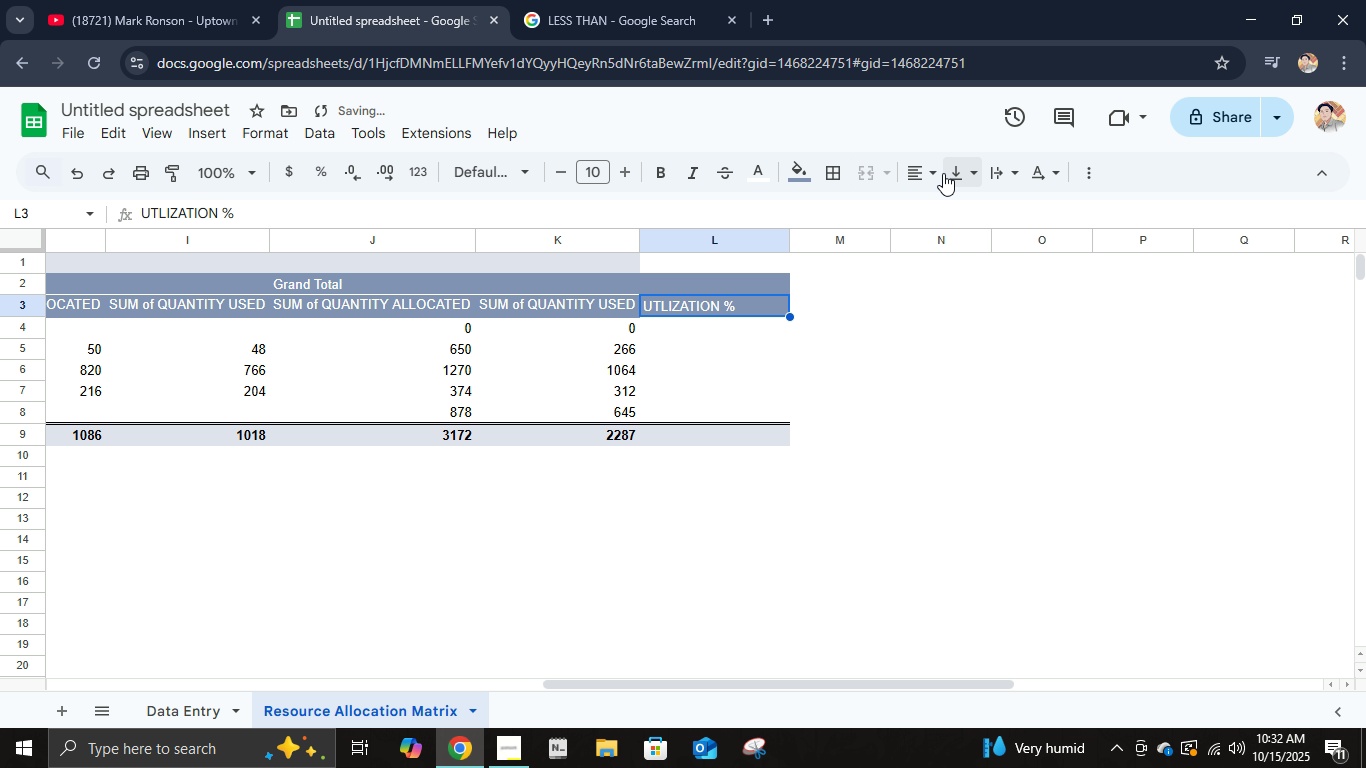 
left_click([924, 171])
 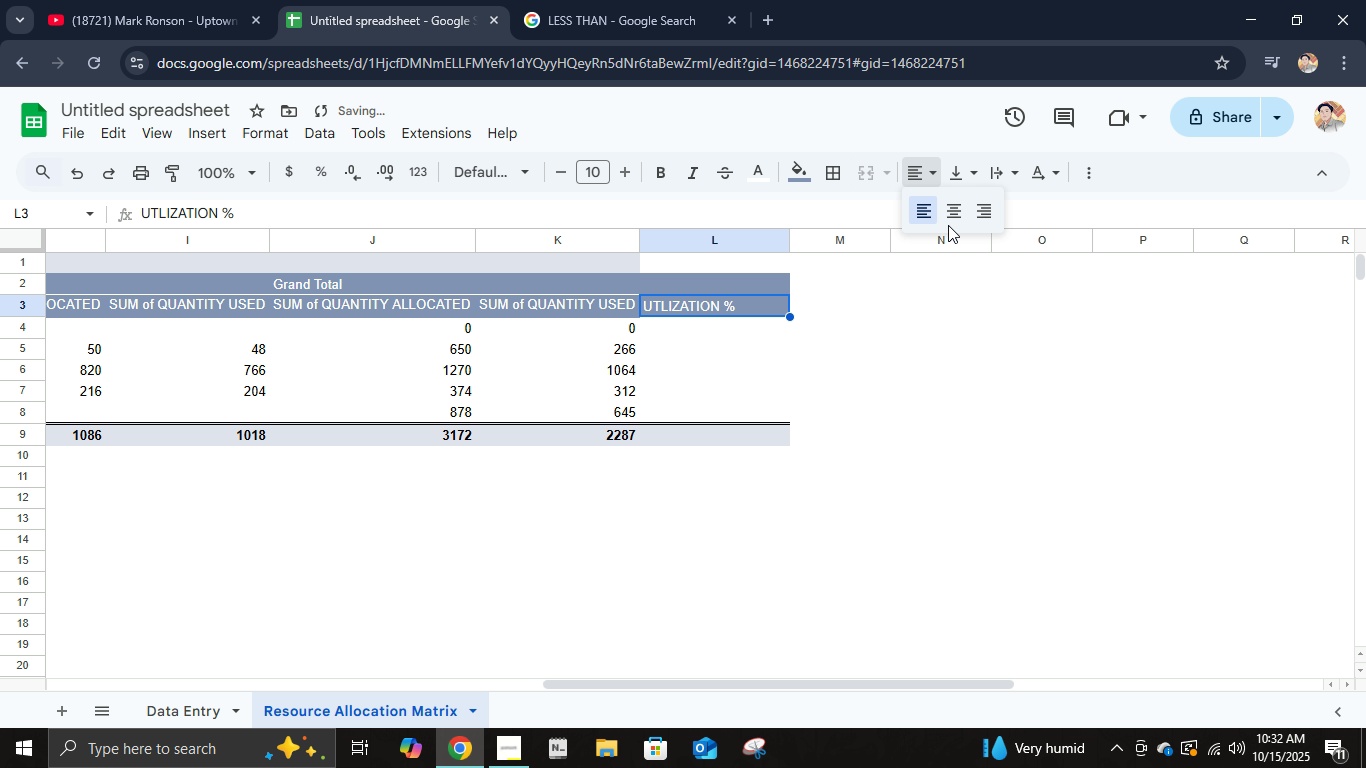 
left_click([948, 221])
 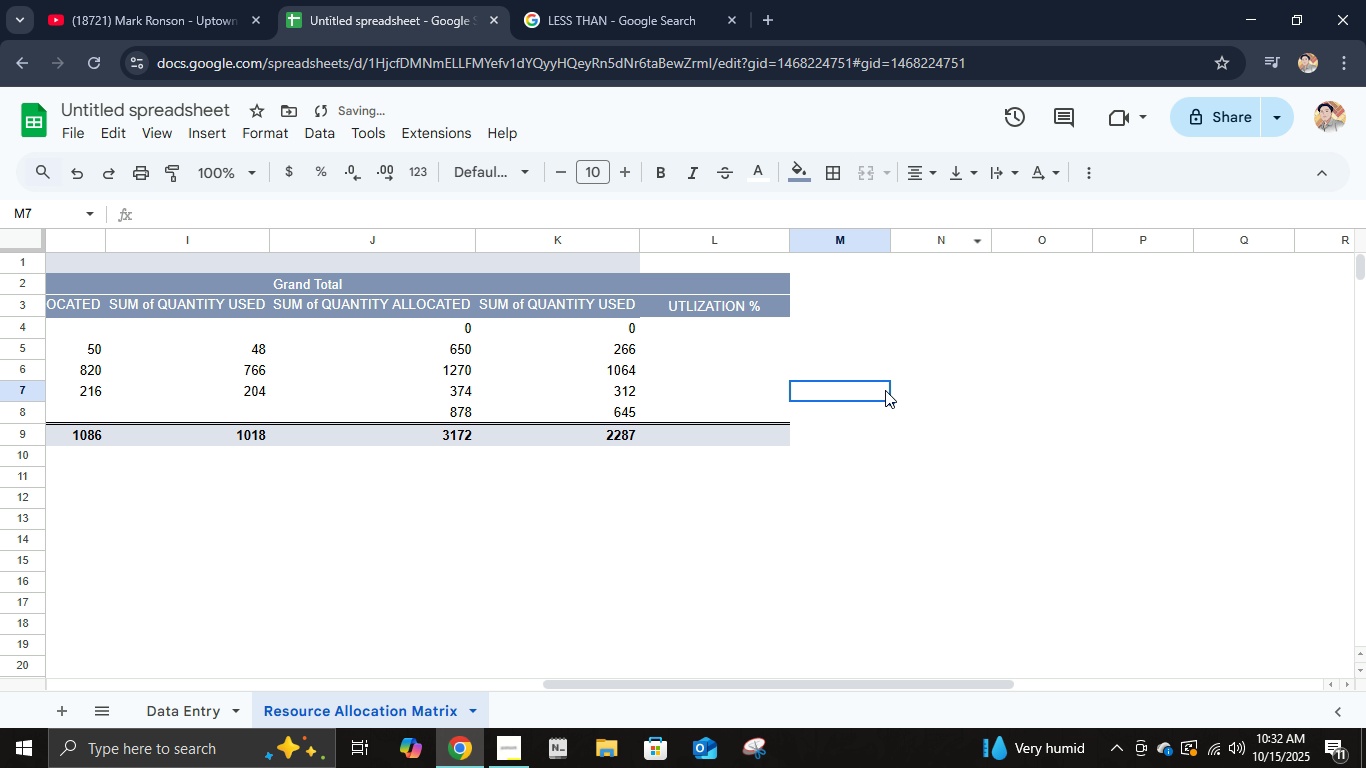 
left_click([885, 390])
 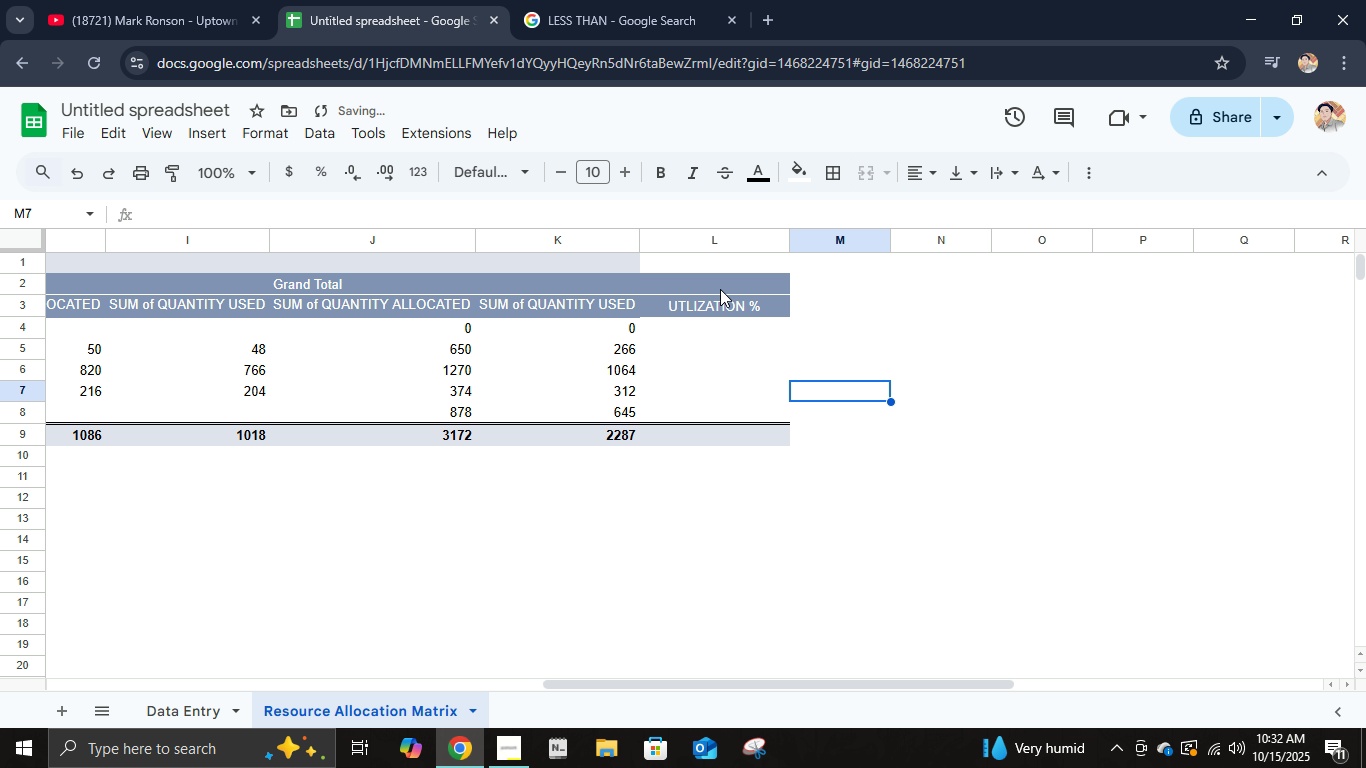 
left_click([721, 285])
 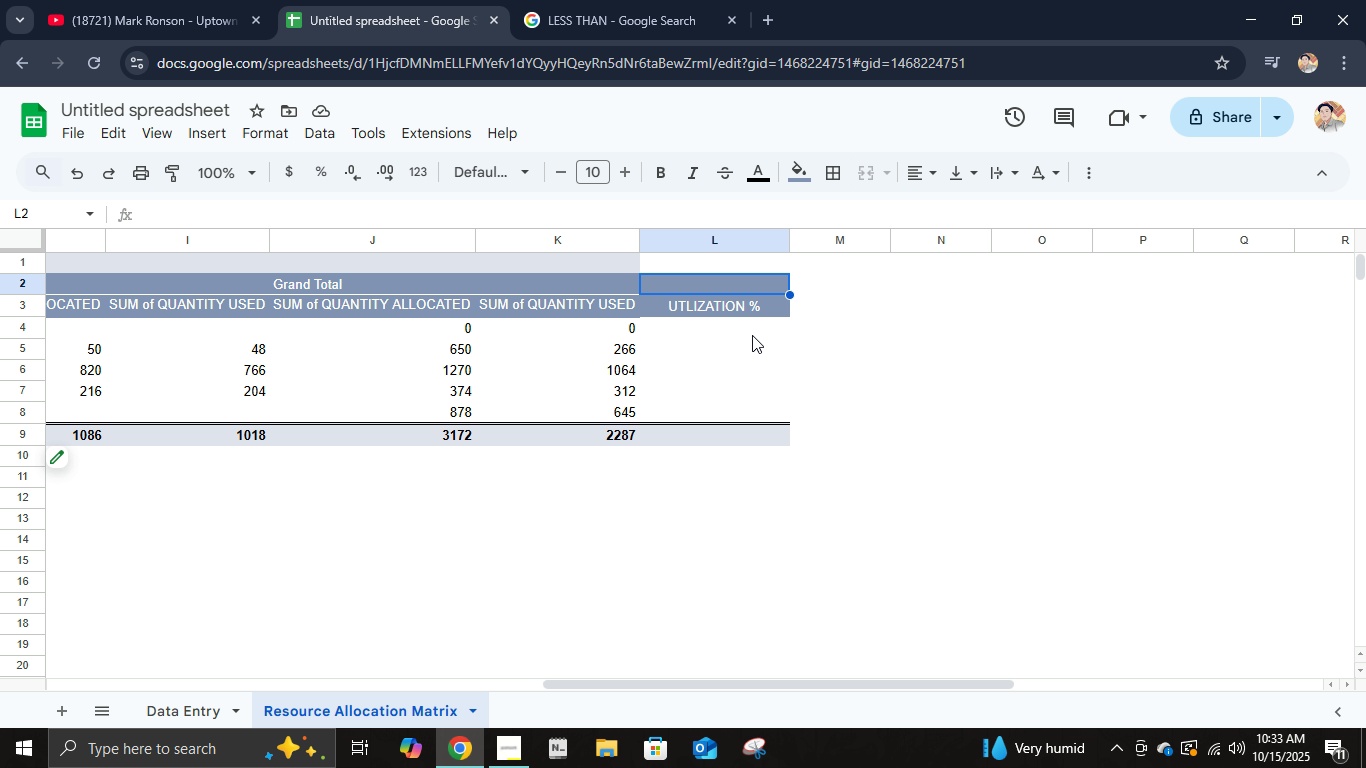 
wait(5.39)
 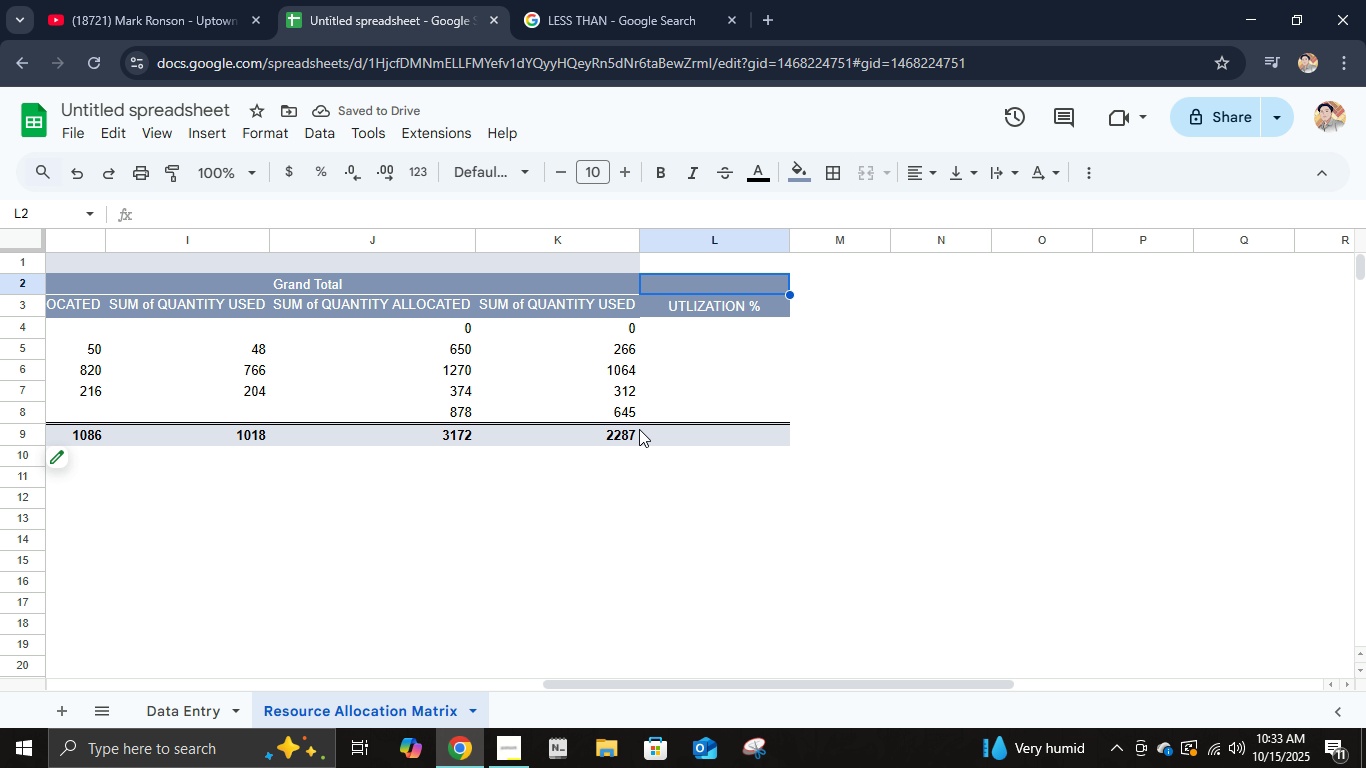 
left_click([776, 337])
 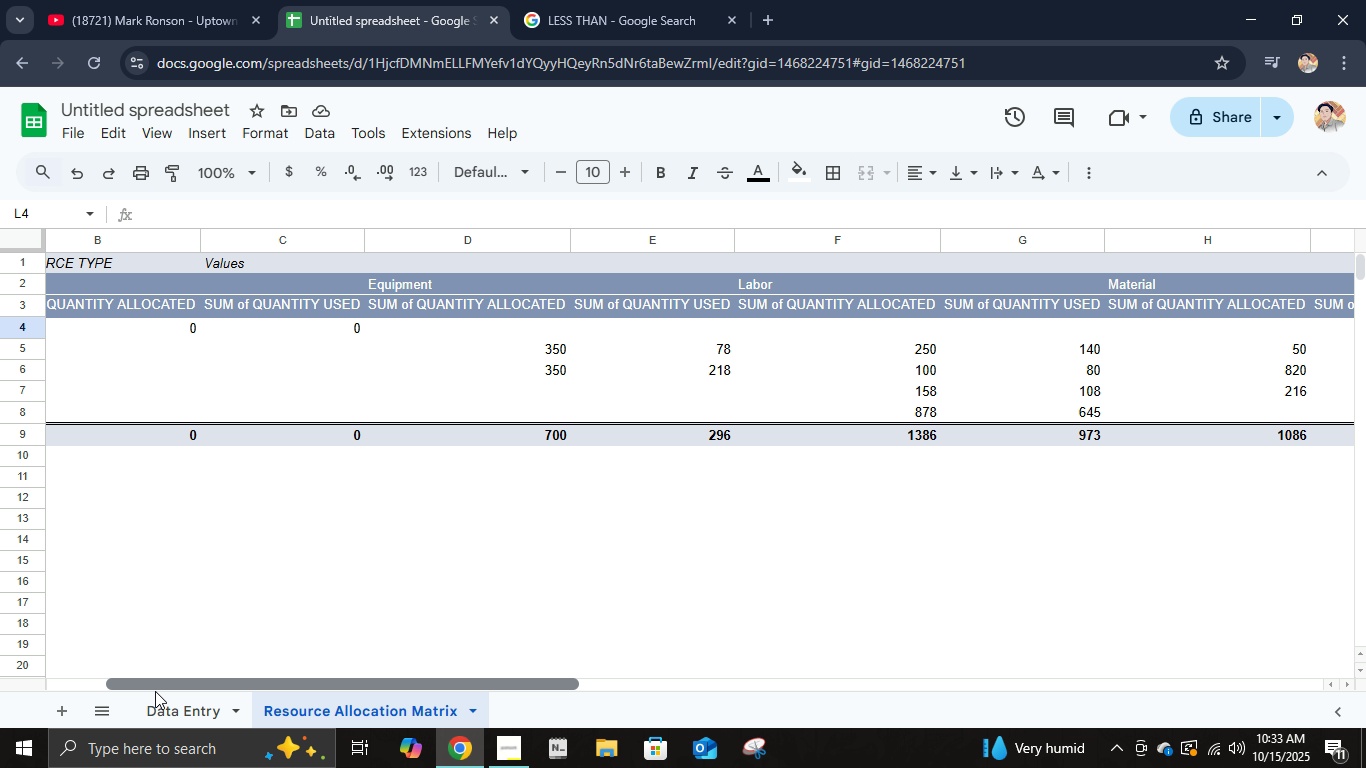 
wait(17.99)
 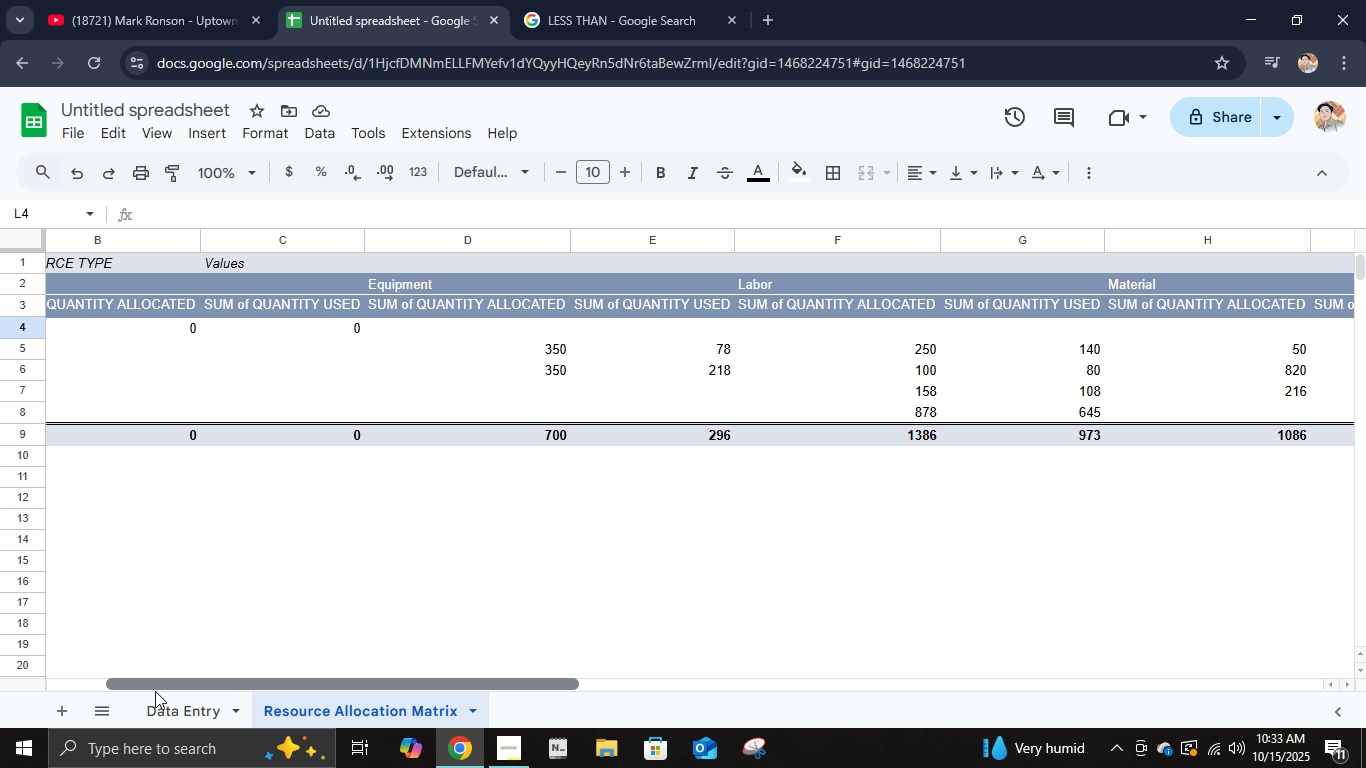 
key(Equal)
 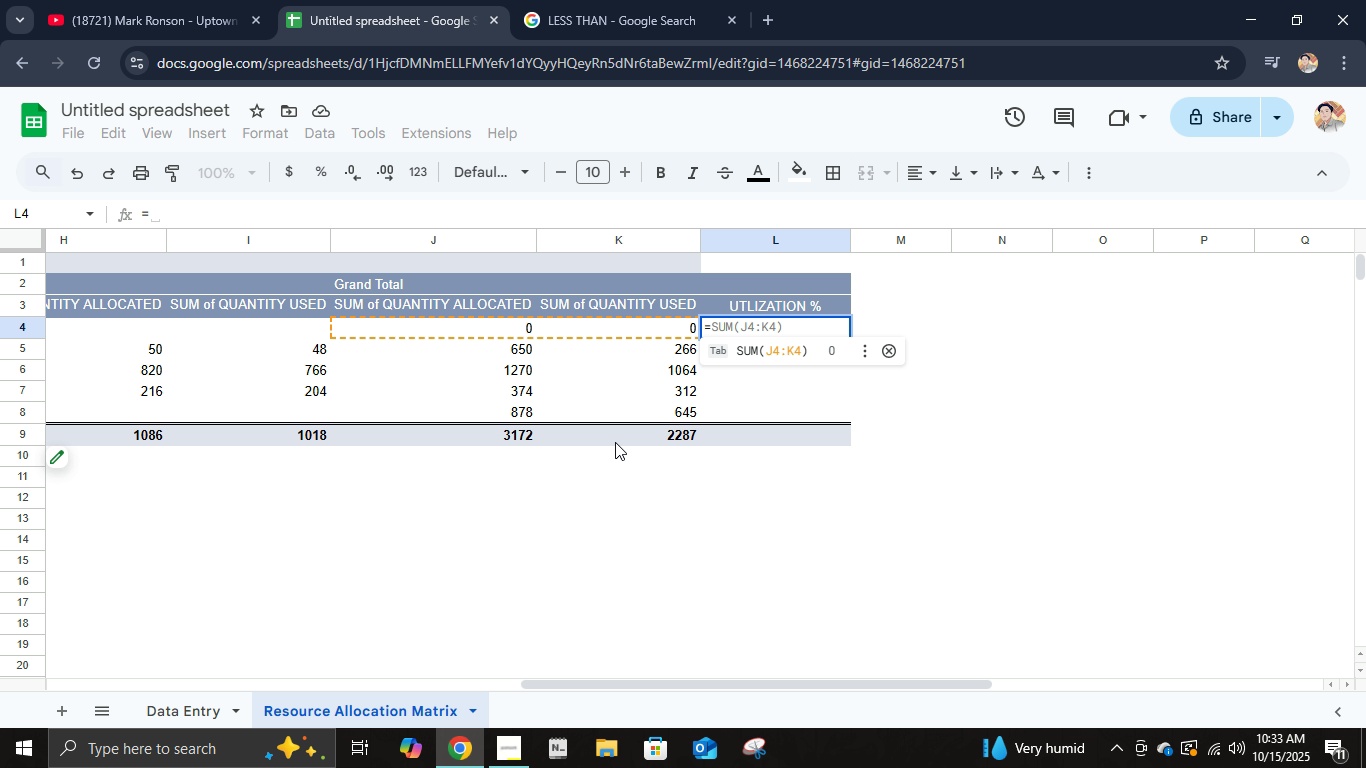 
wait(5.39)
 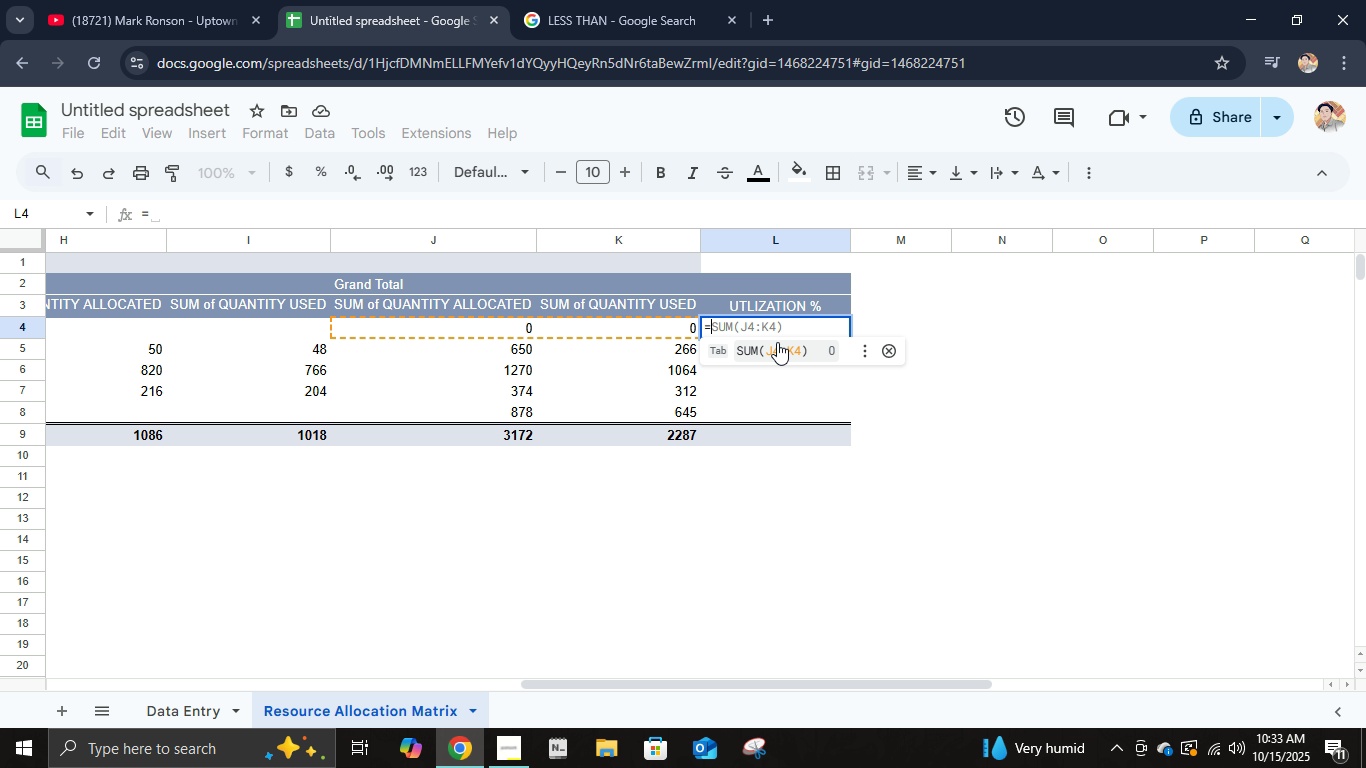 
left_click([439, 352])
 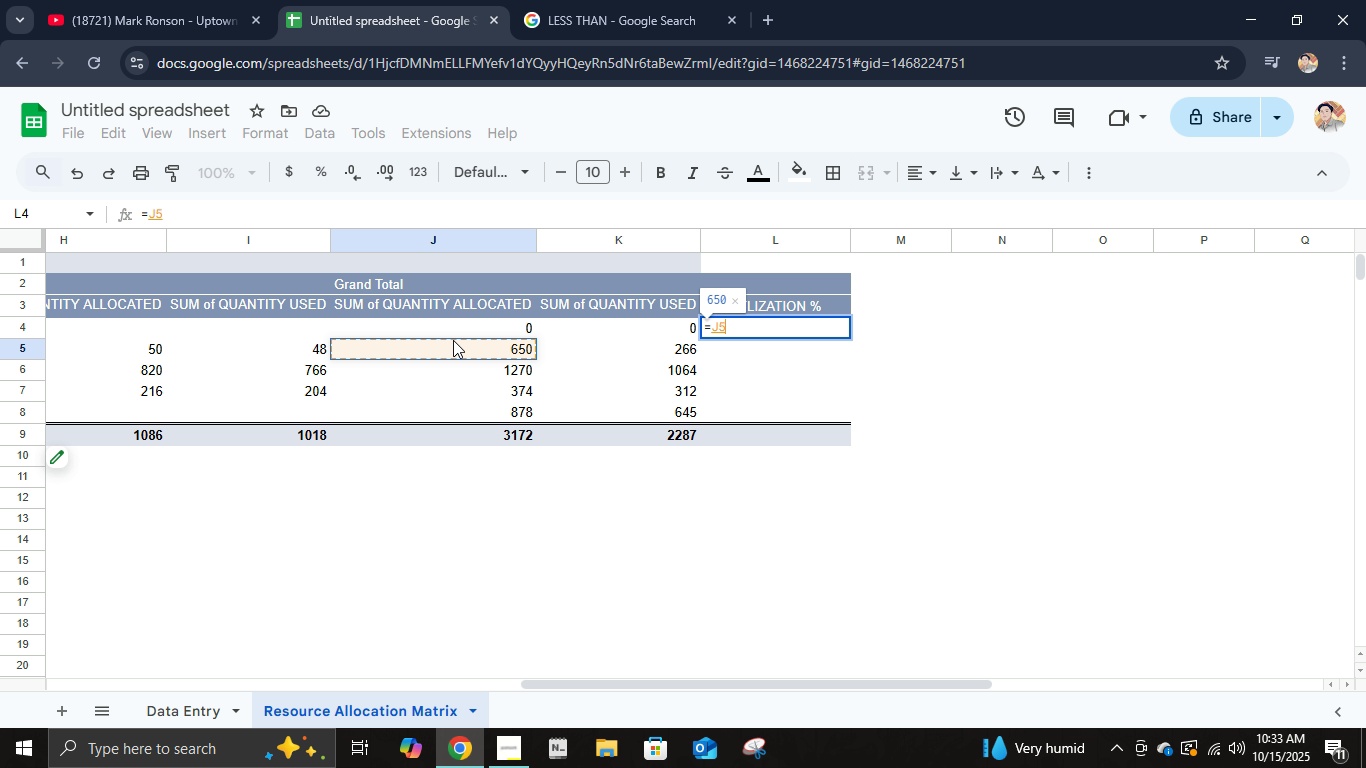 
left_click([450, 330])
 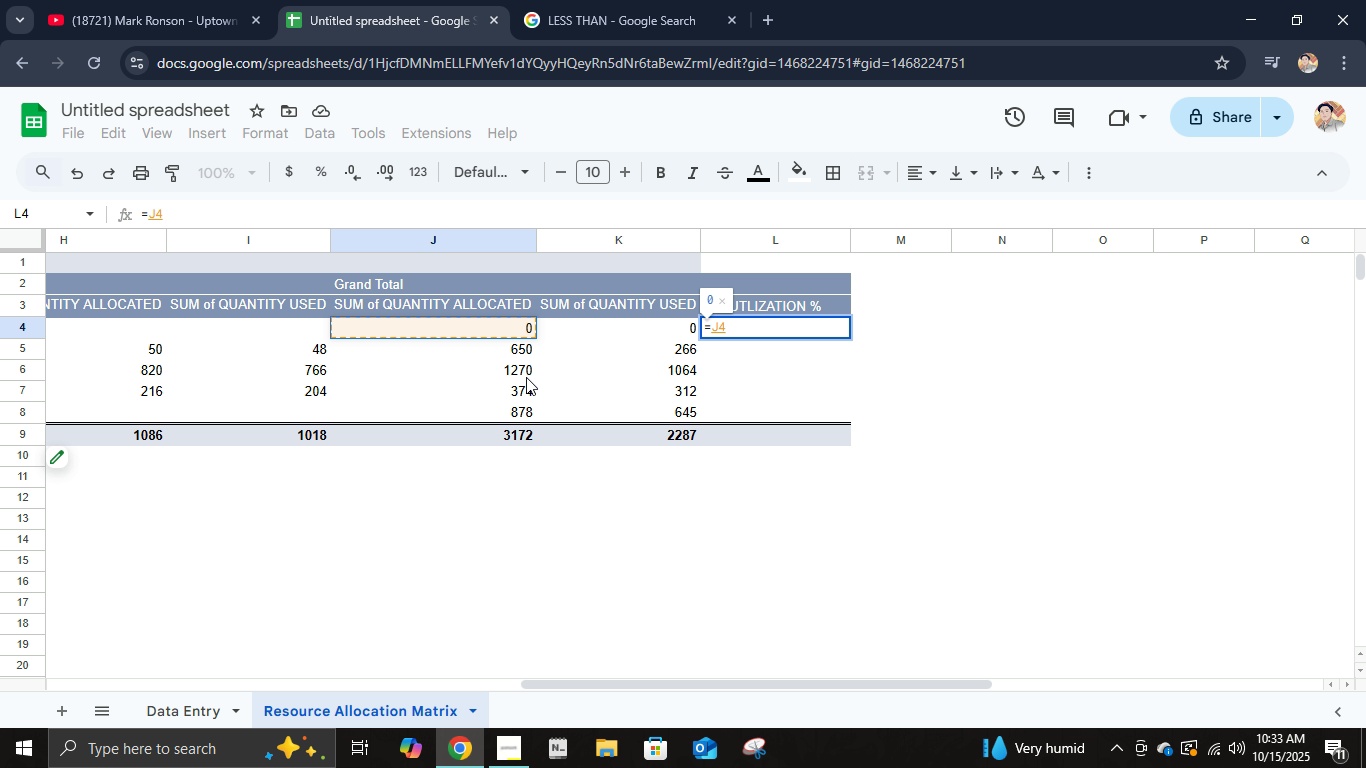 
left_click([583, 327])
 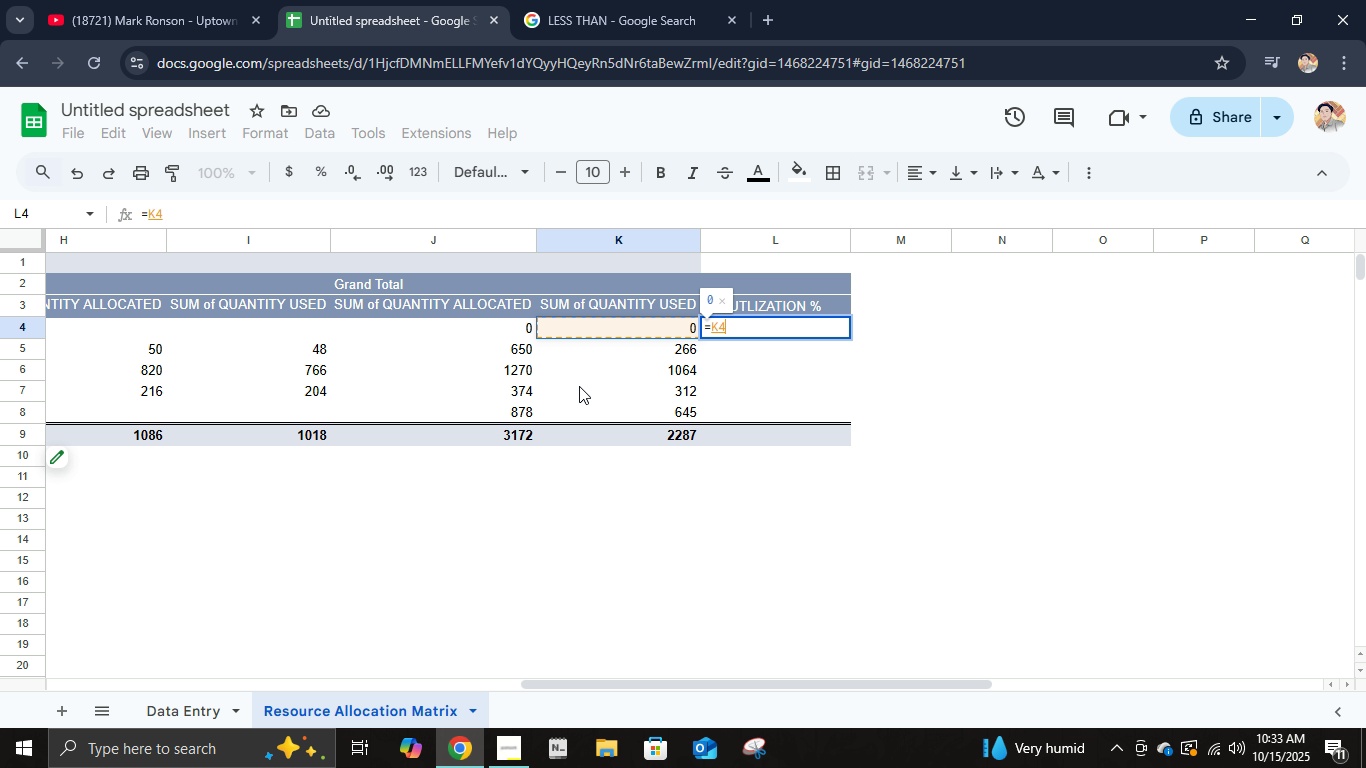 
key(NumpadDivide)
 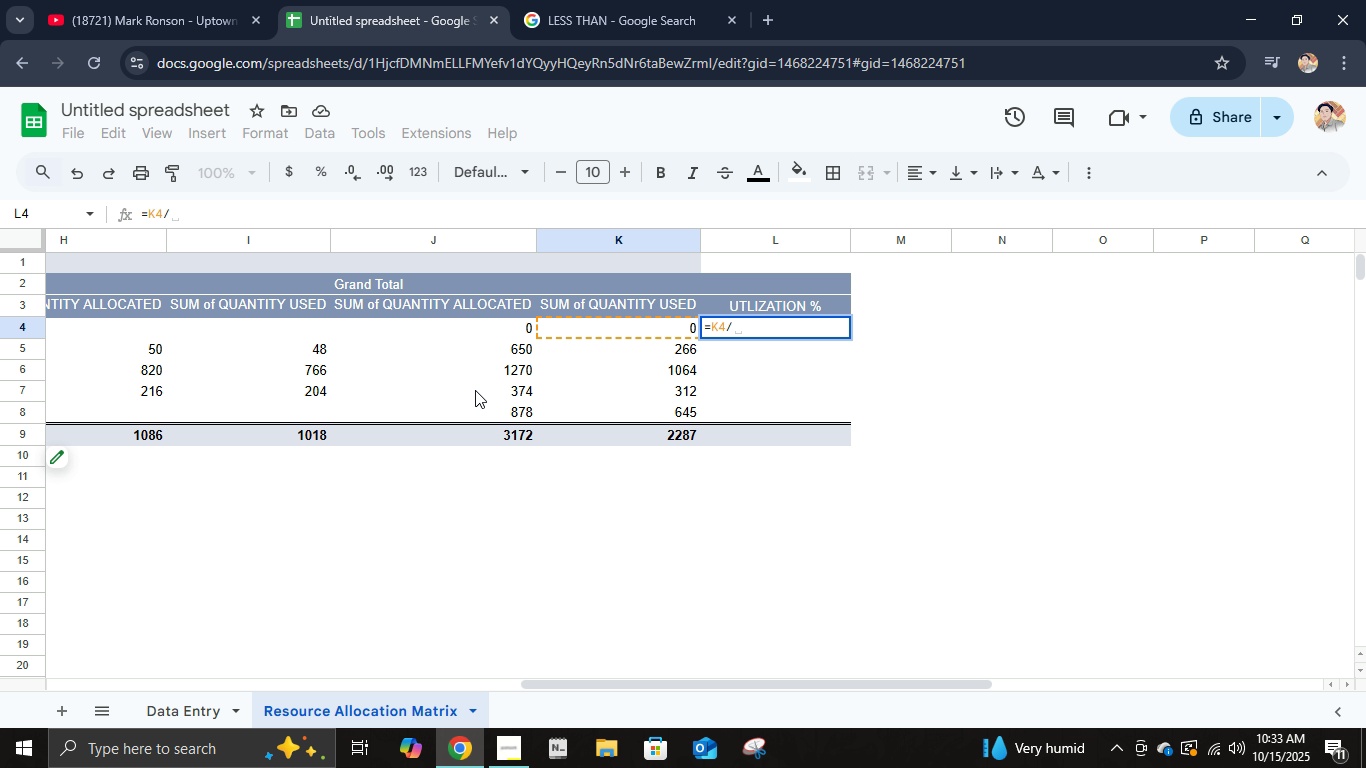 
left_click([440, 326])
 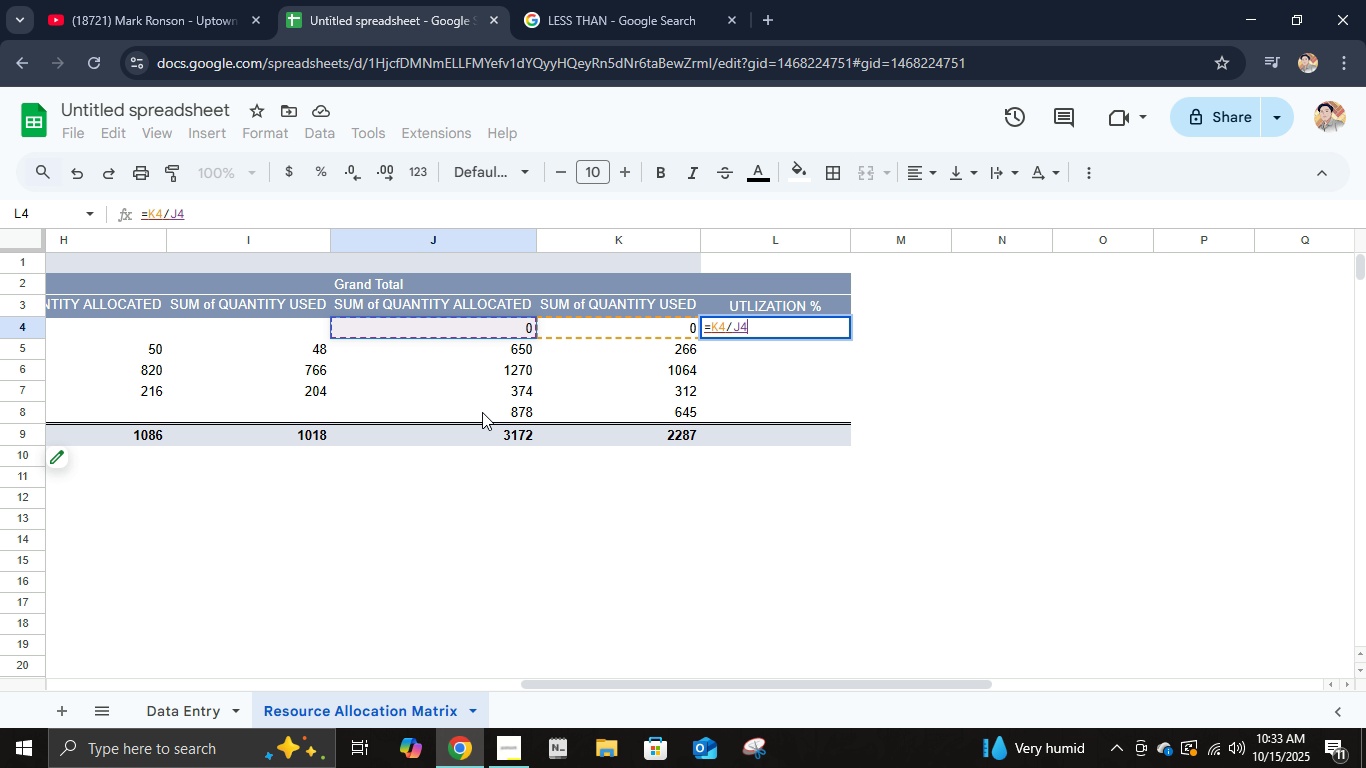 
key(NumpadMultiply)
 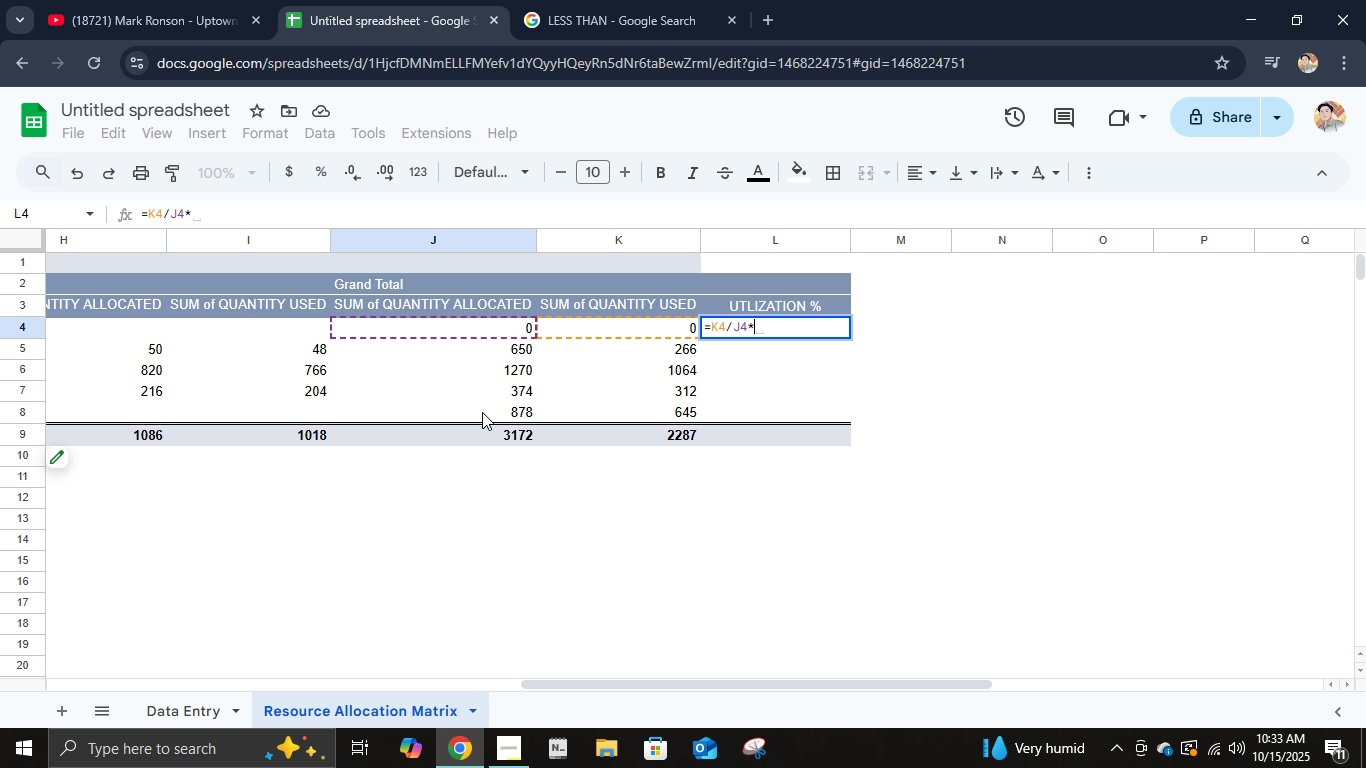 
key(Numpad1)
 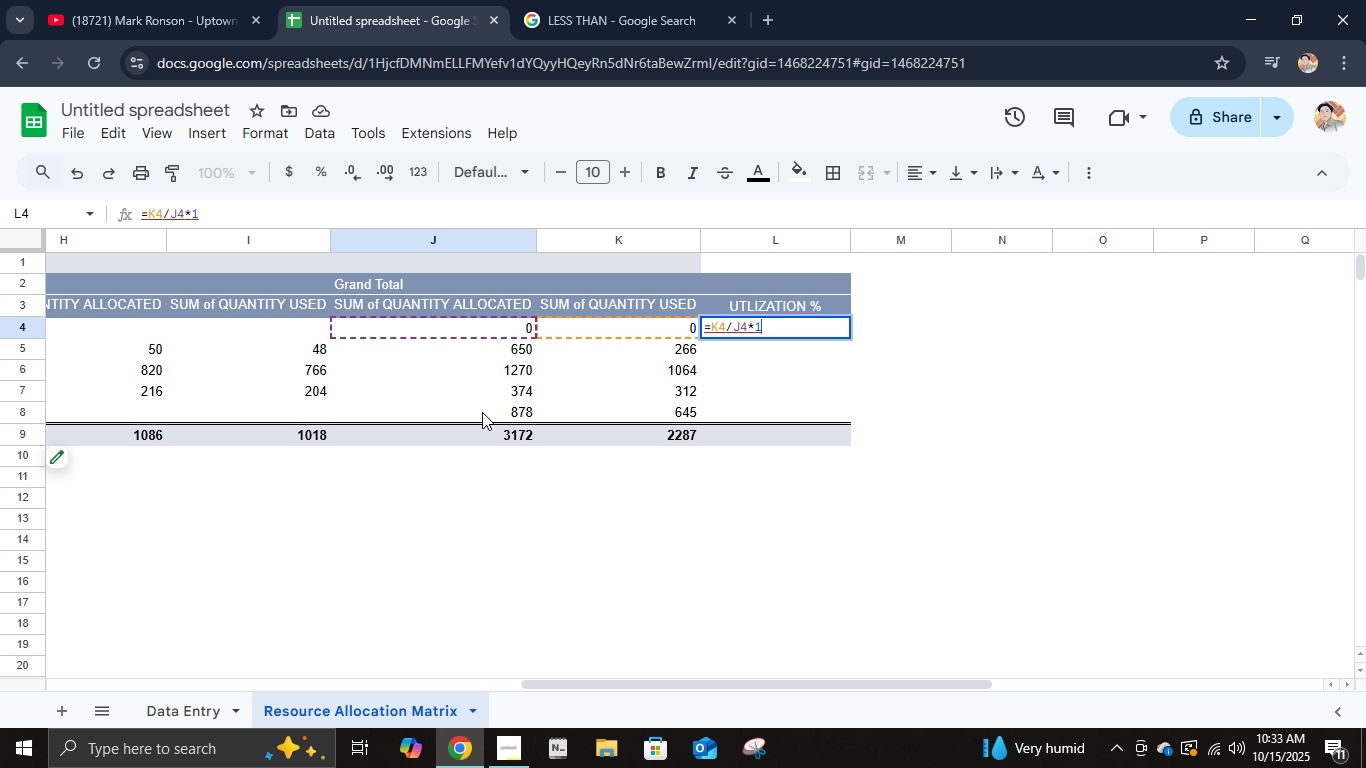 
key(Numpad0)
 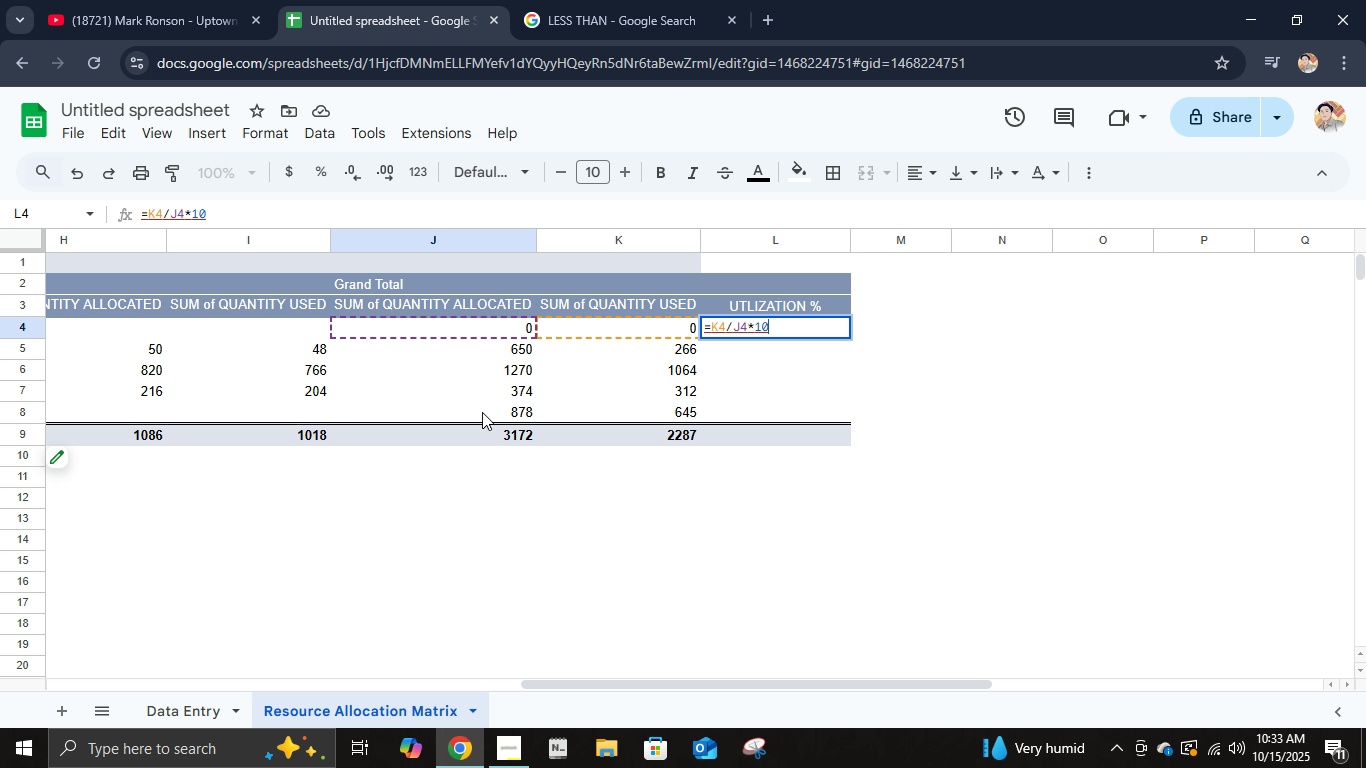 
key(Numpad0)
 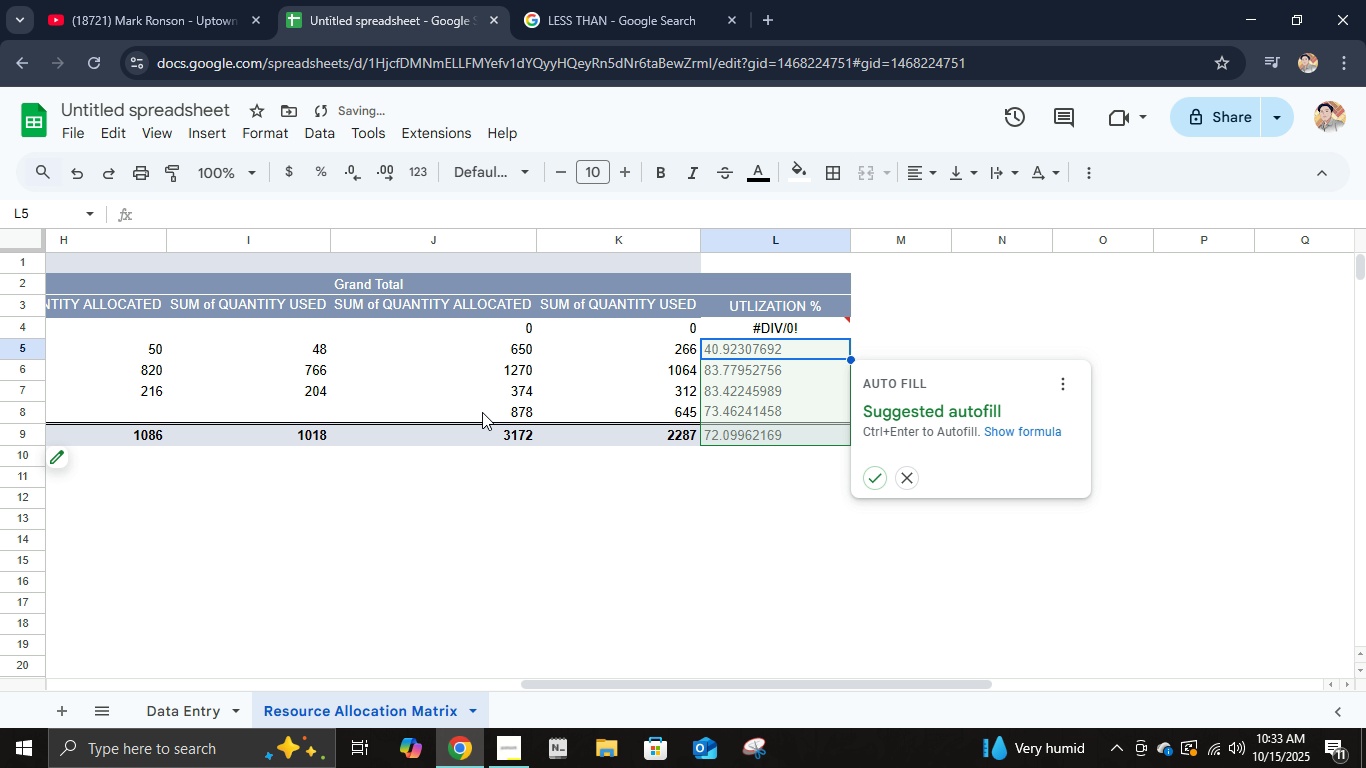 
key(NumpadEnter)
 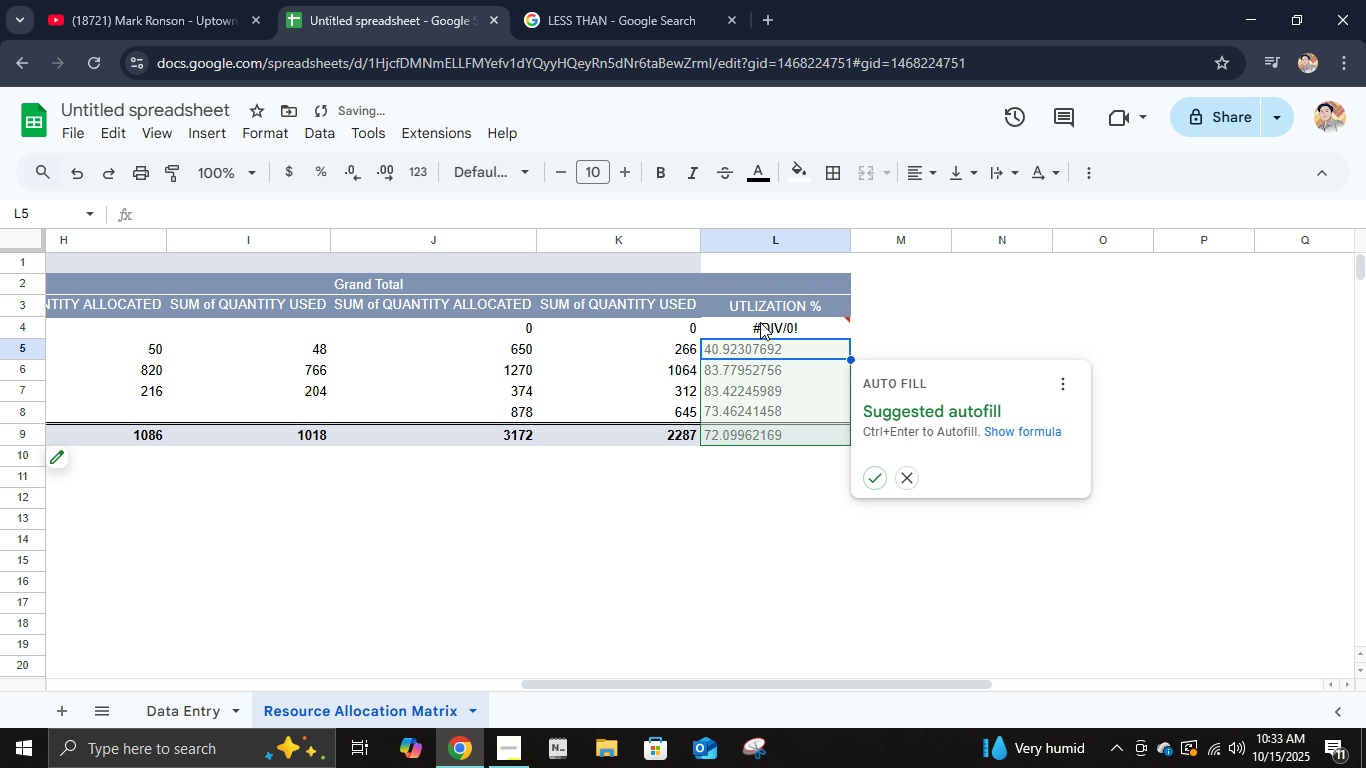 
left_click([761, 322])
 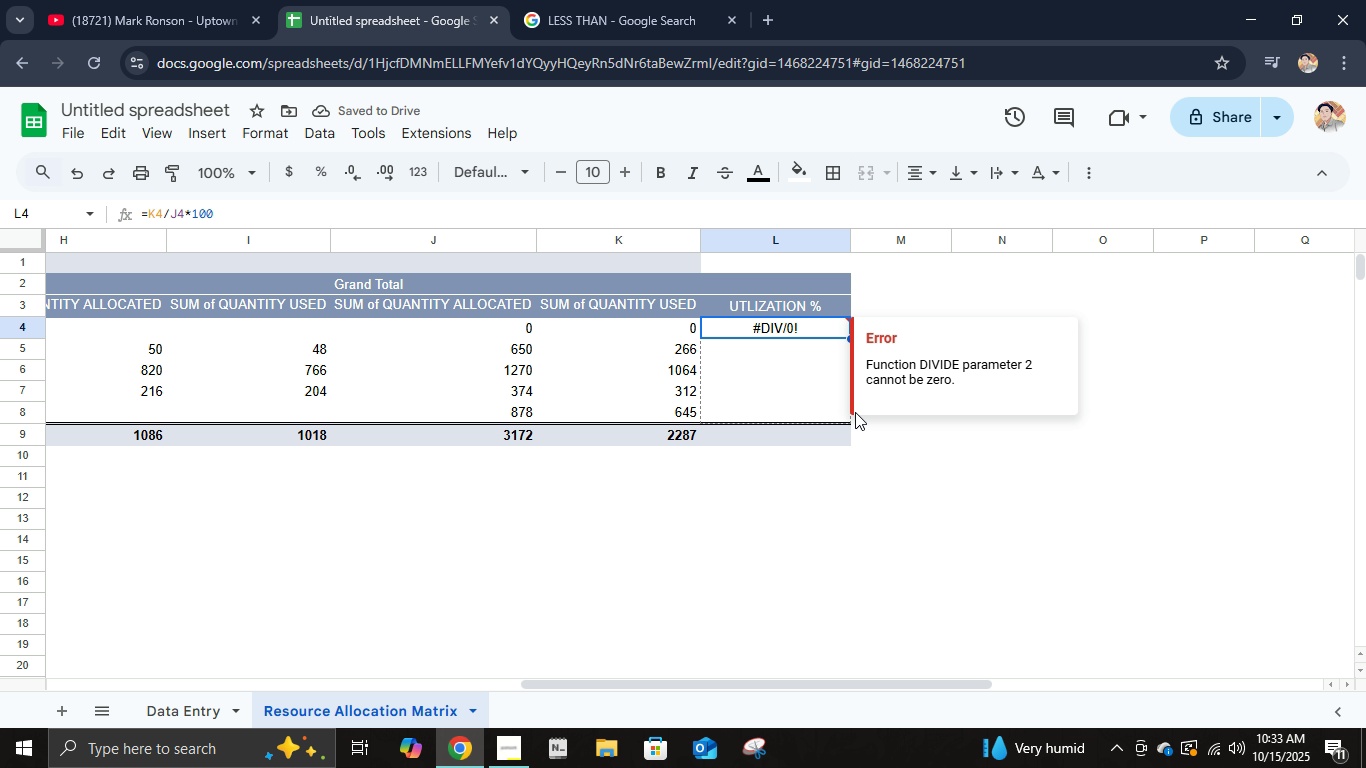 
left_click([914, 403])
 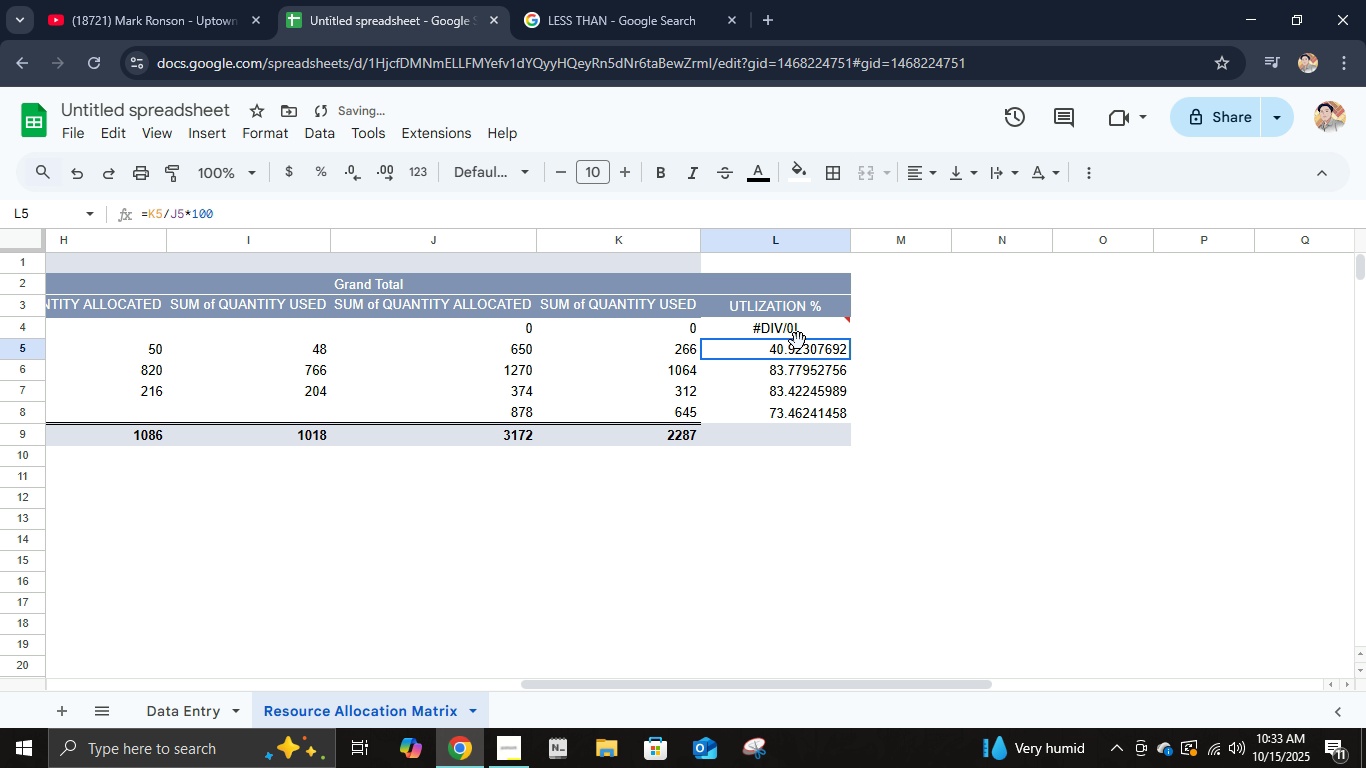 
left_click([798, 341])
 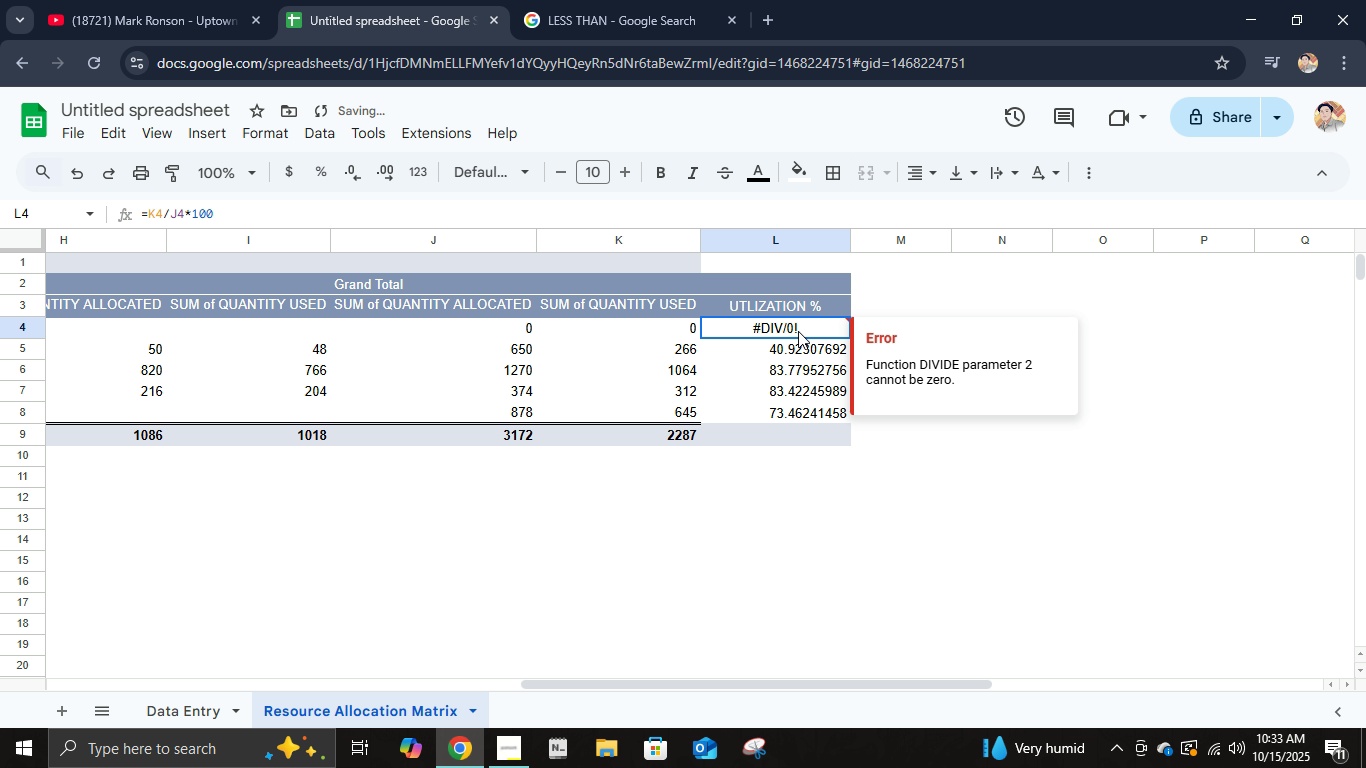 
left_click([798, 331])
 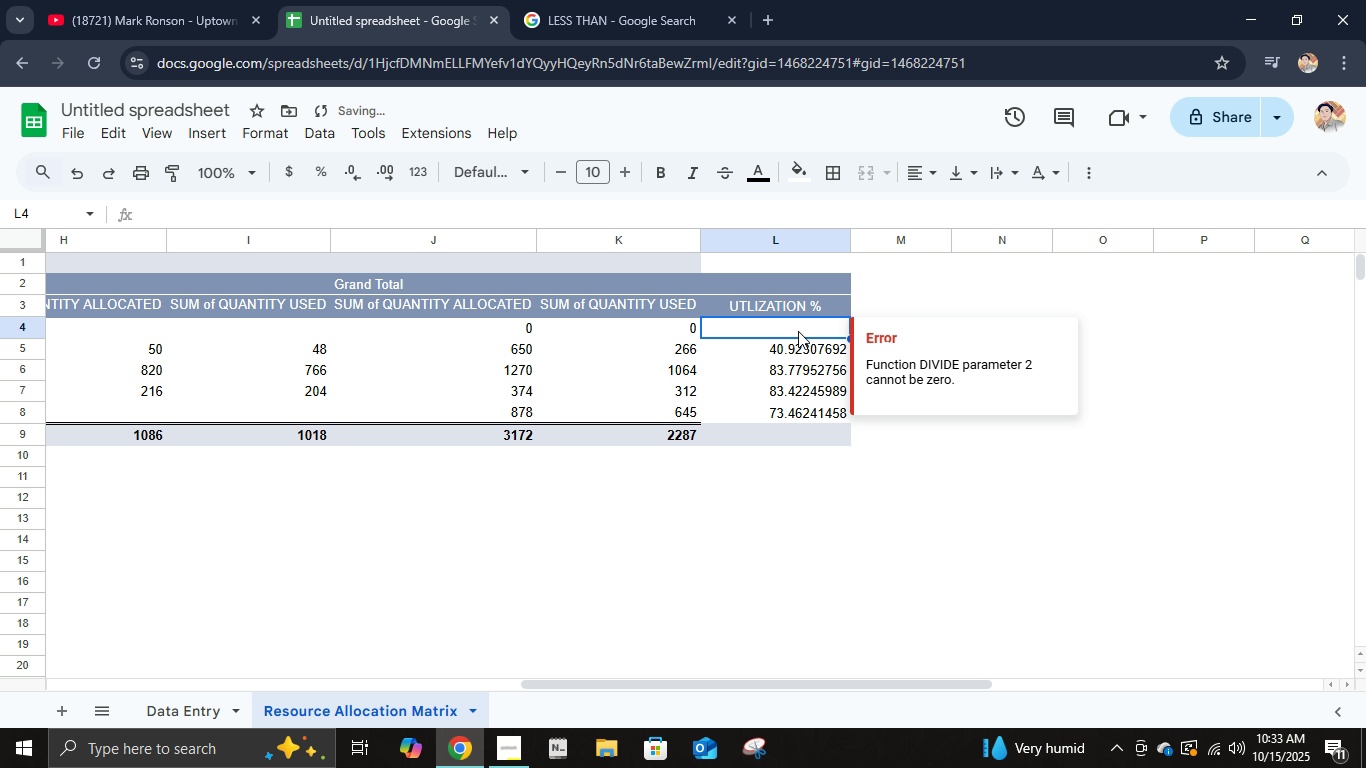 
key(Delete)
 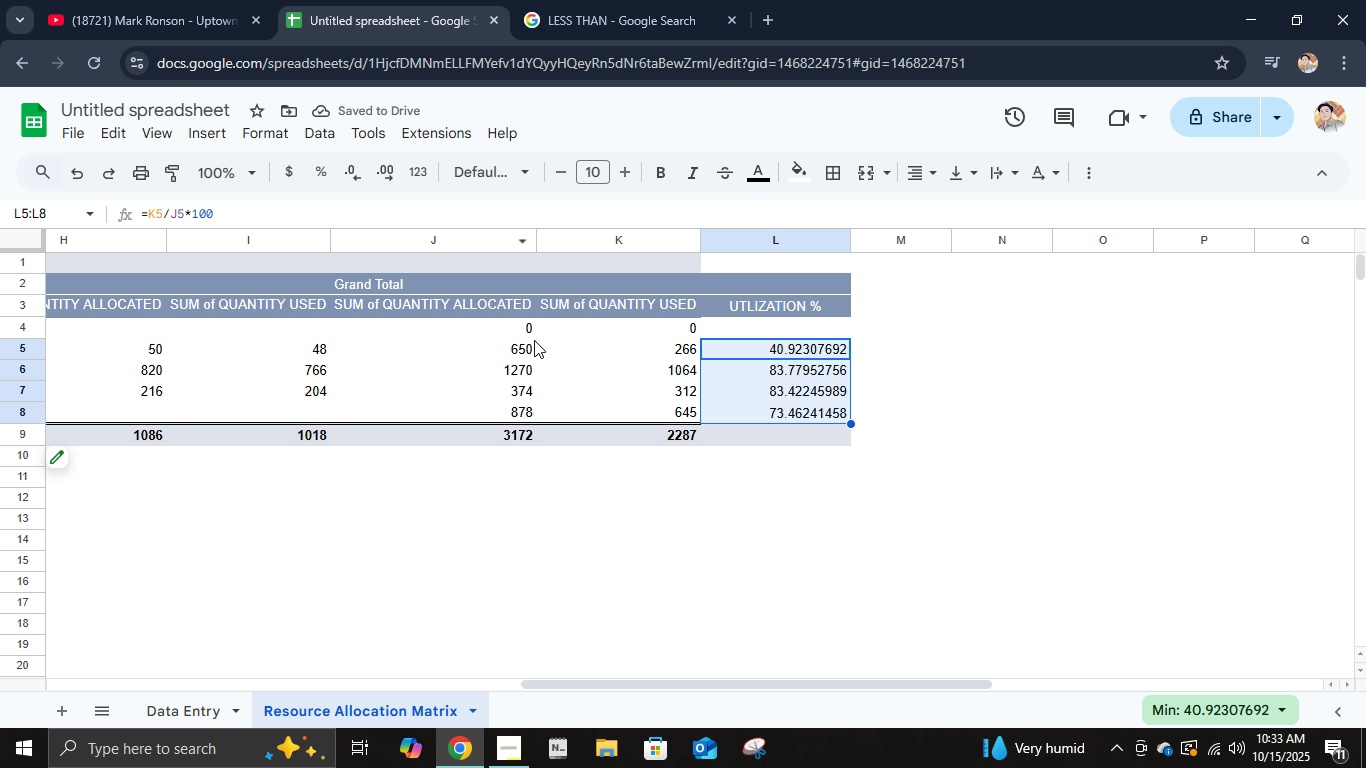 
wait(6.8)
 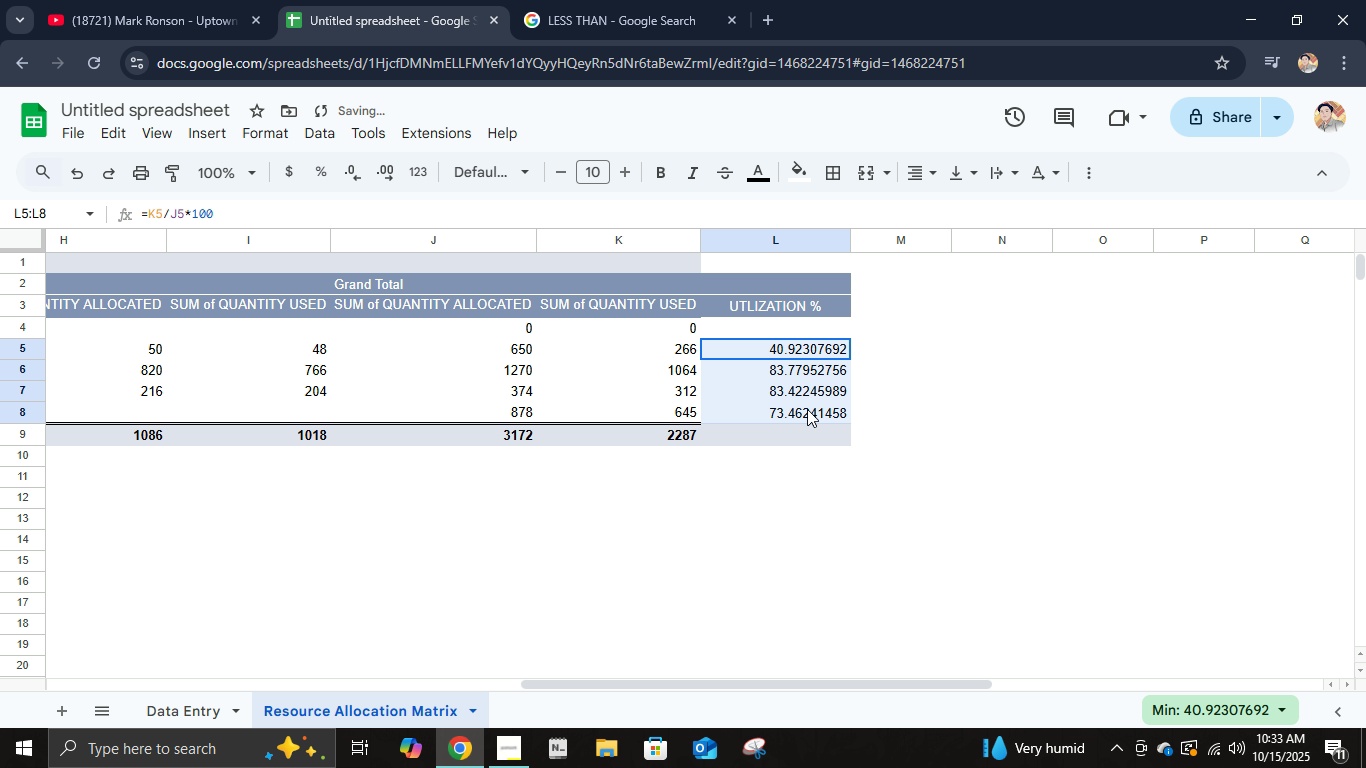 
double_click([354, 174])
 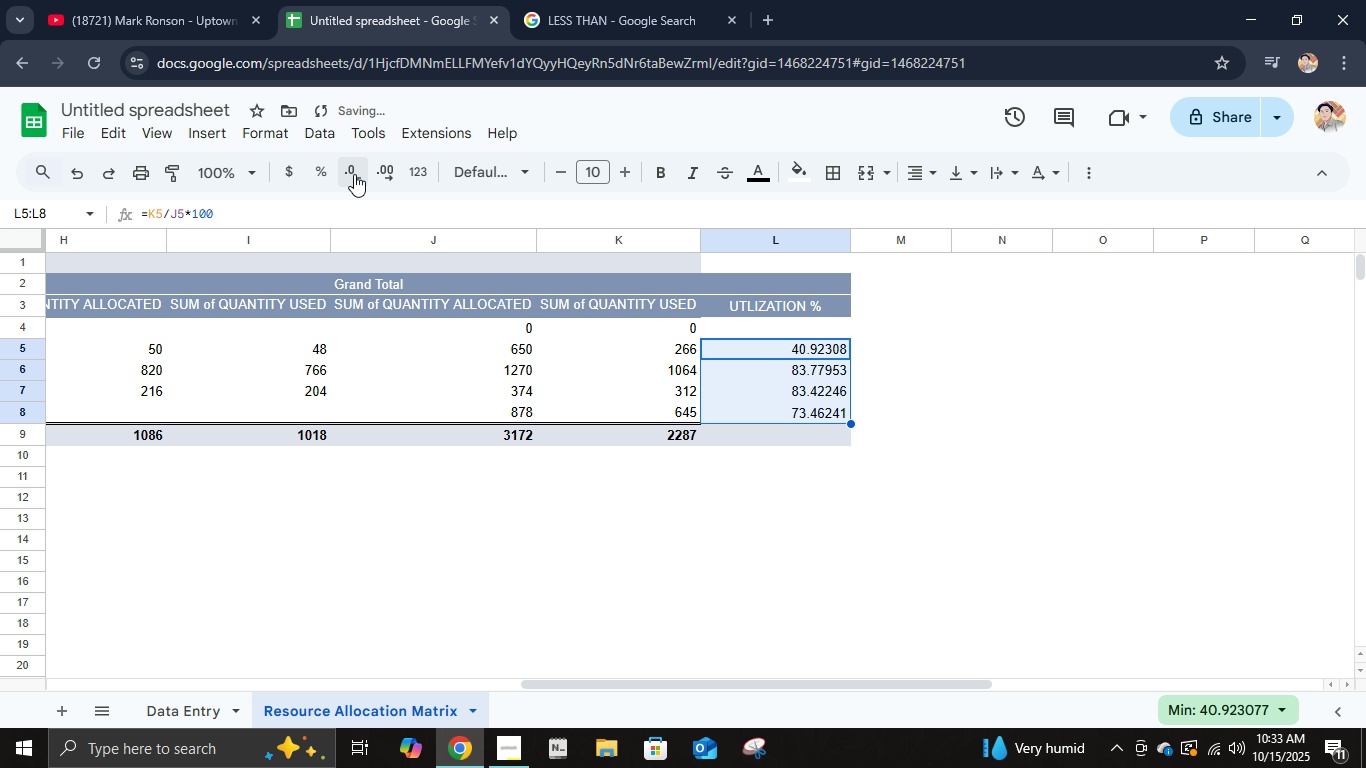 
double_click([354, 174])
 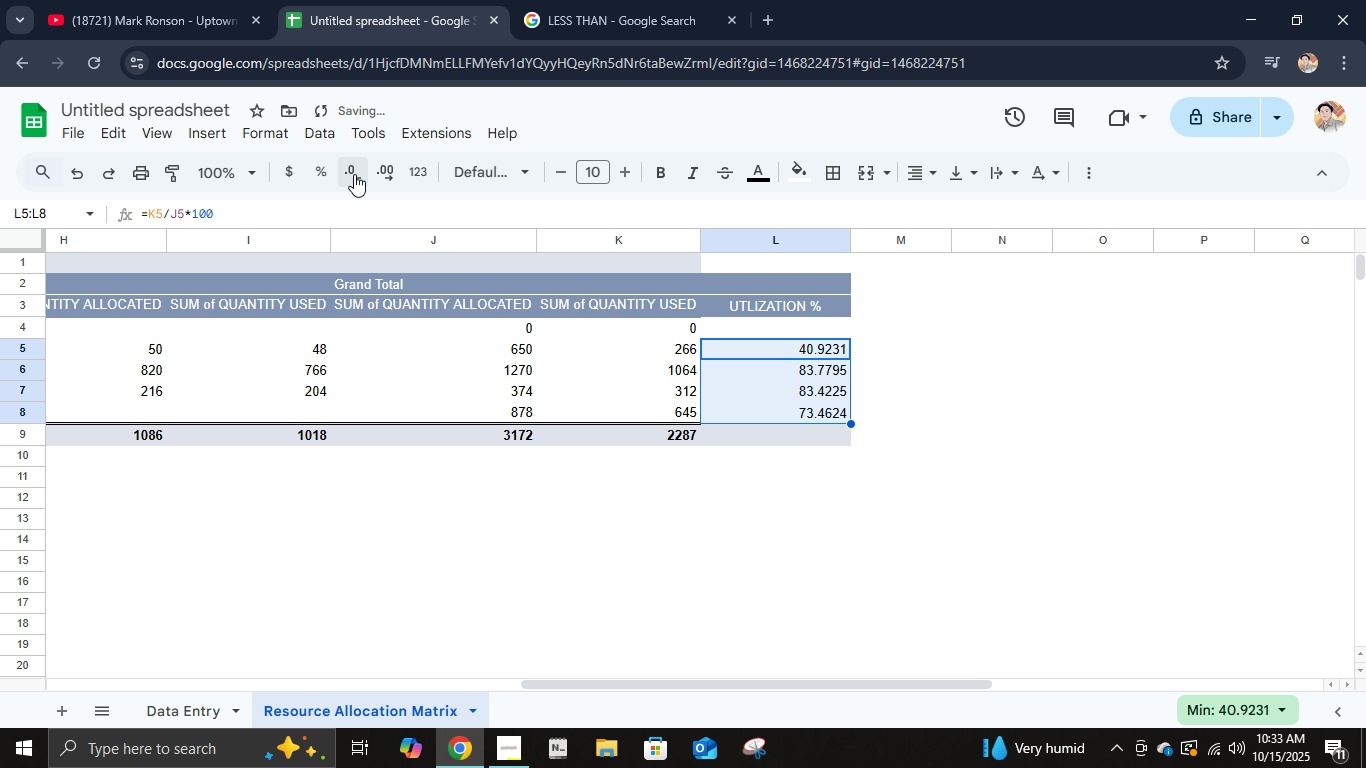 
triple_click([354, 174])
 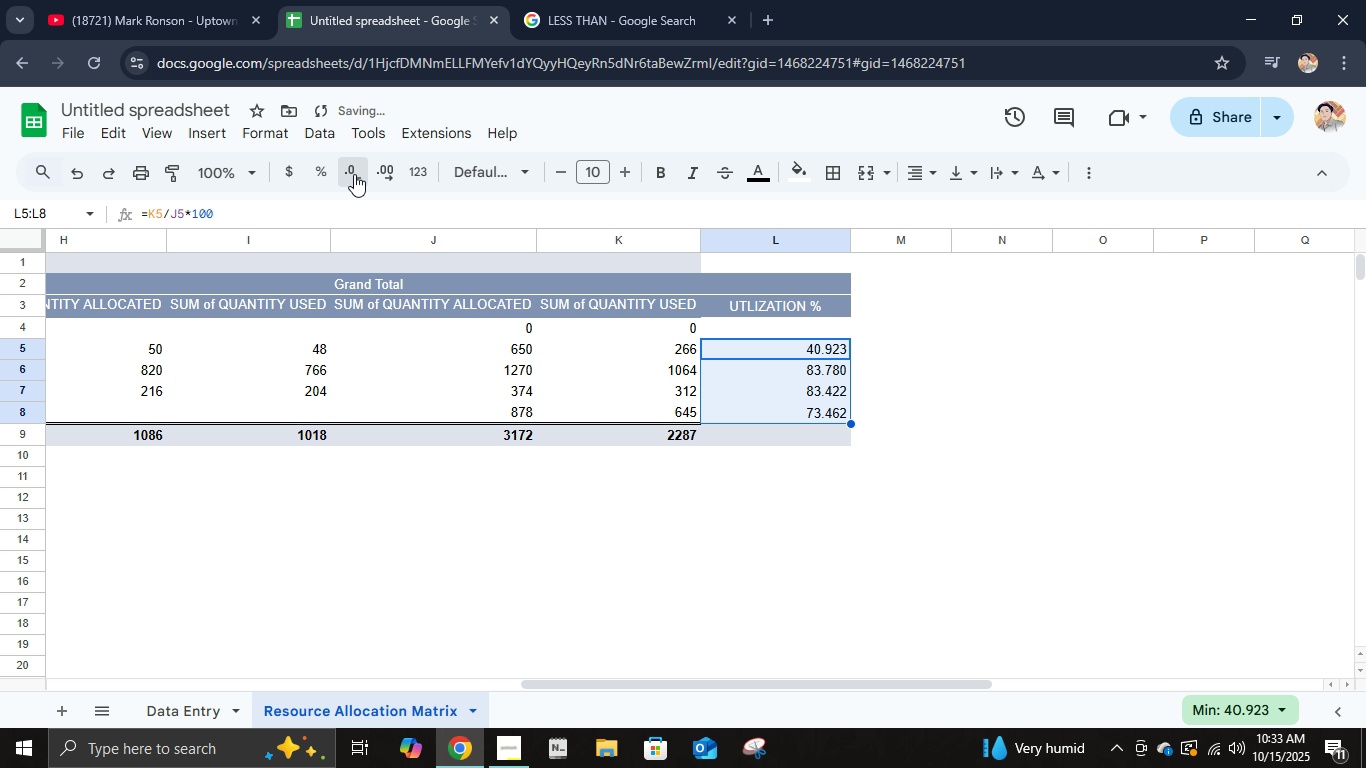 
left_click([354, 174])
 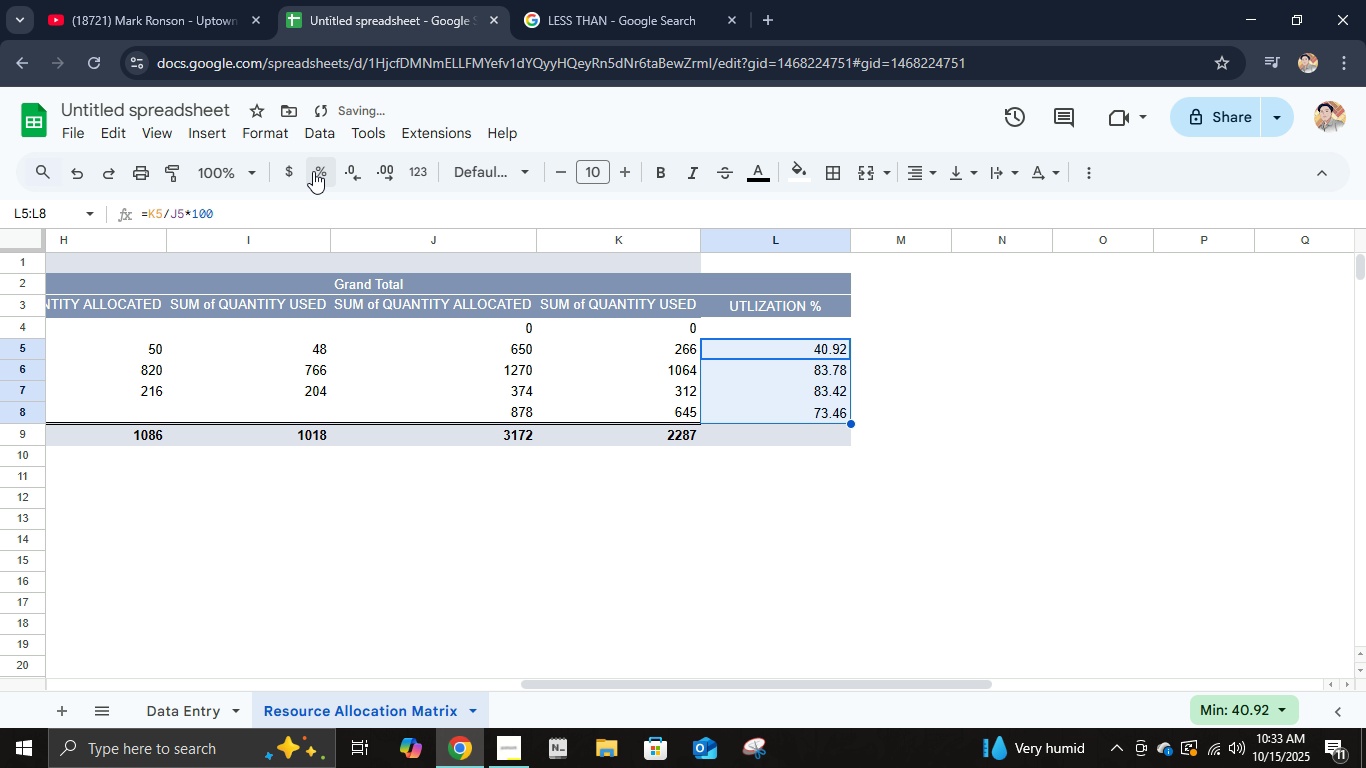 
left_click([313, 171])
 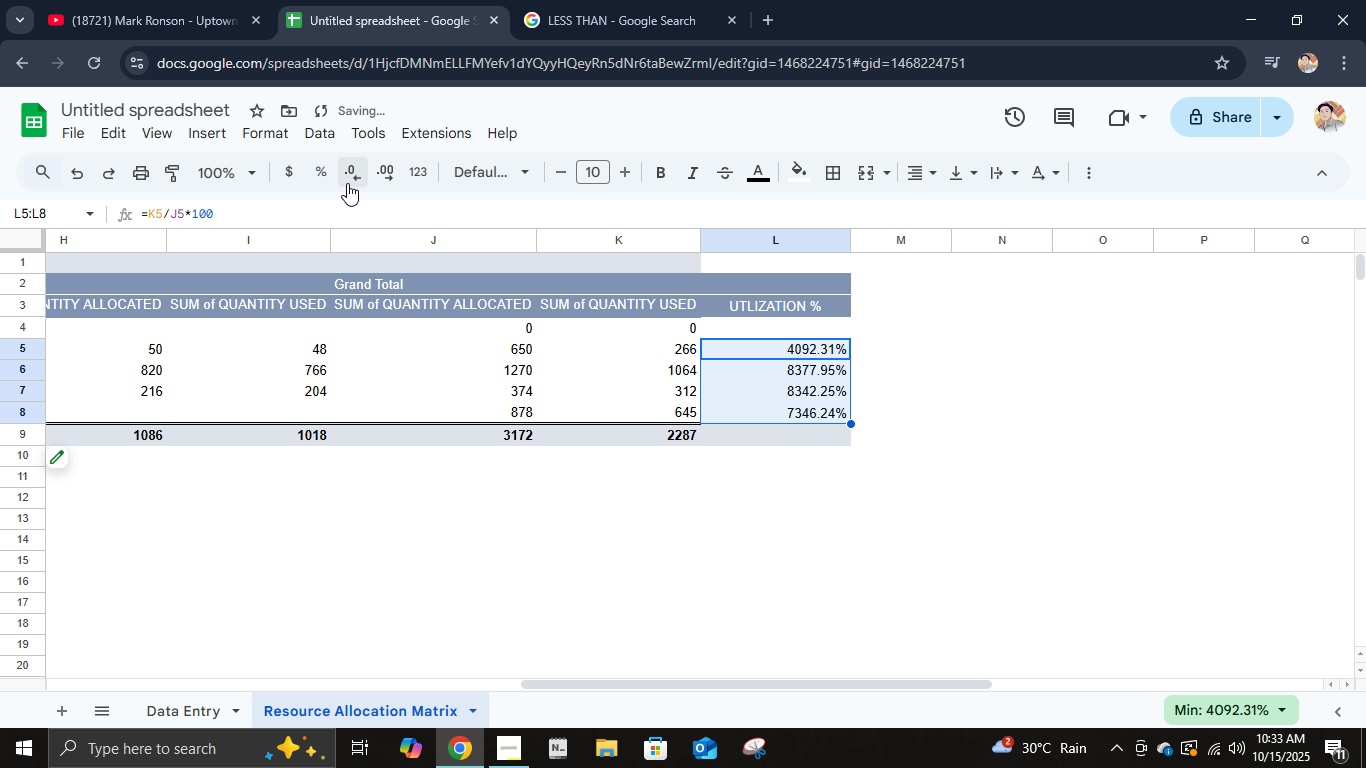 
left_click([363, 171])
 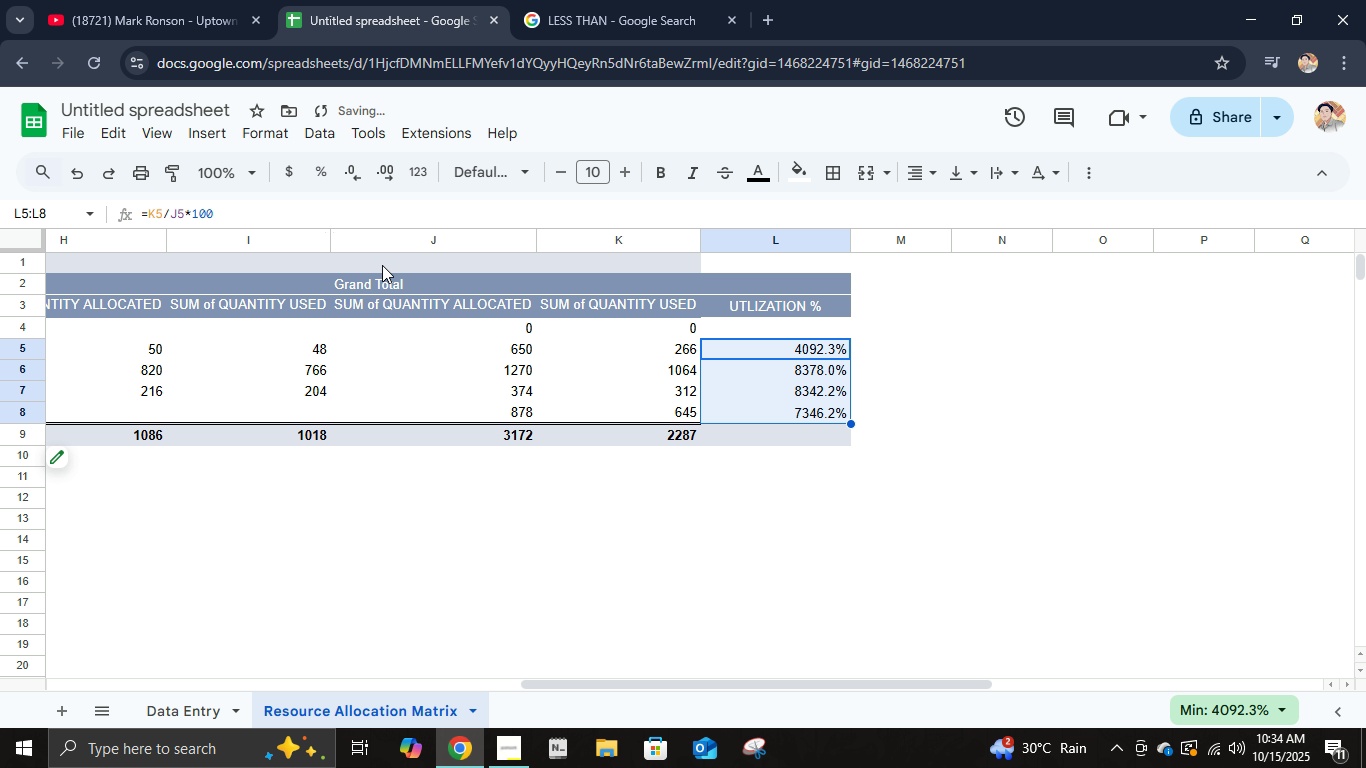 
left_click([267, 212])
 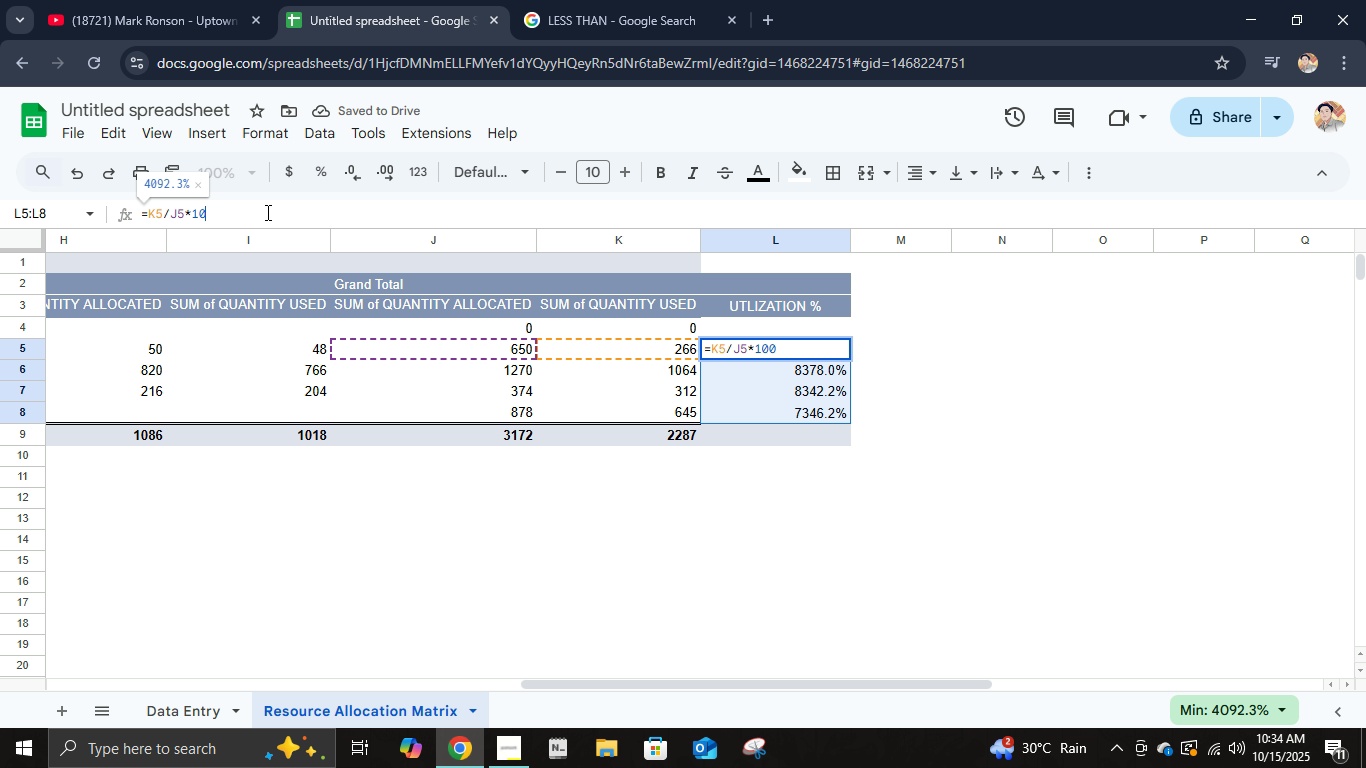 
key(Backspace)
 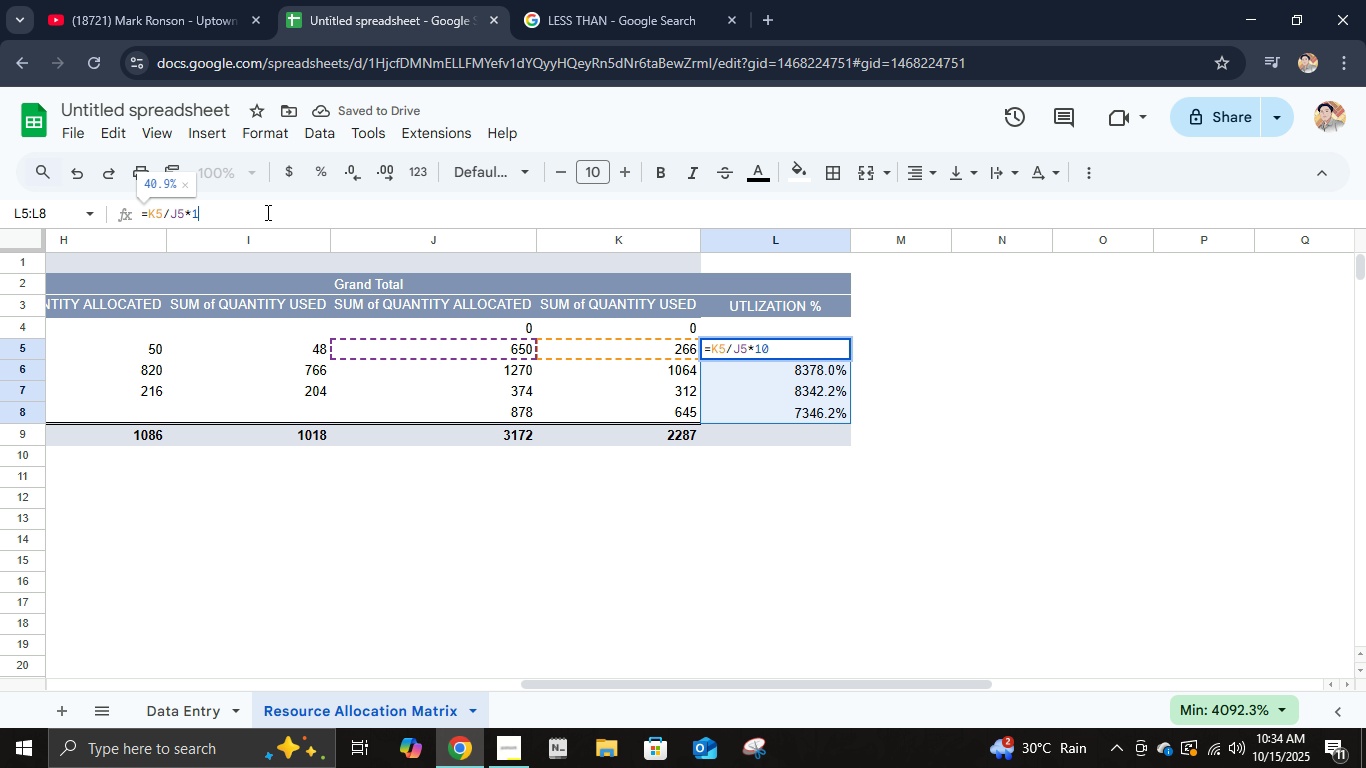 
key(Backspace)
 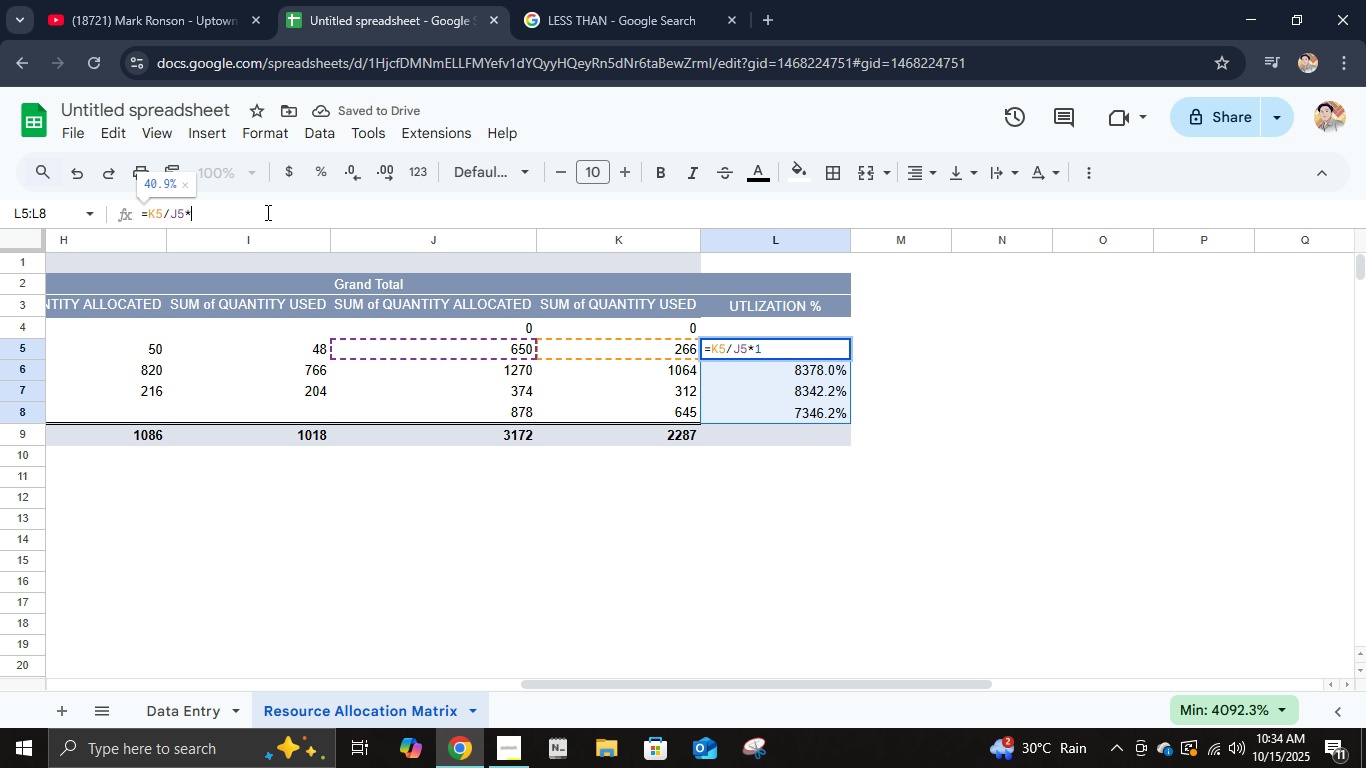 
key(Backspace)
 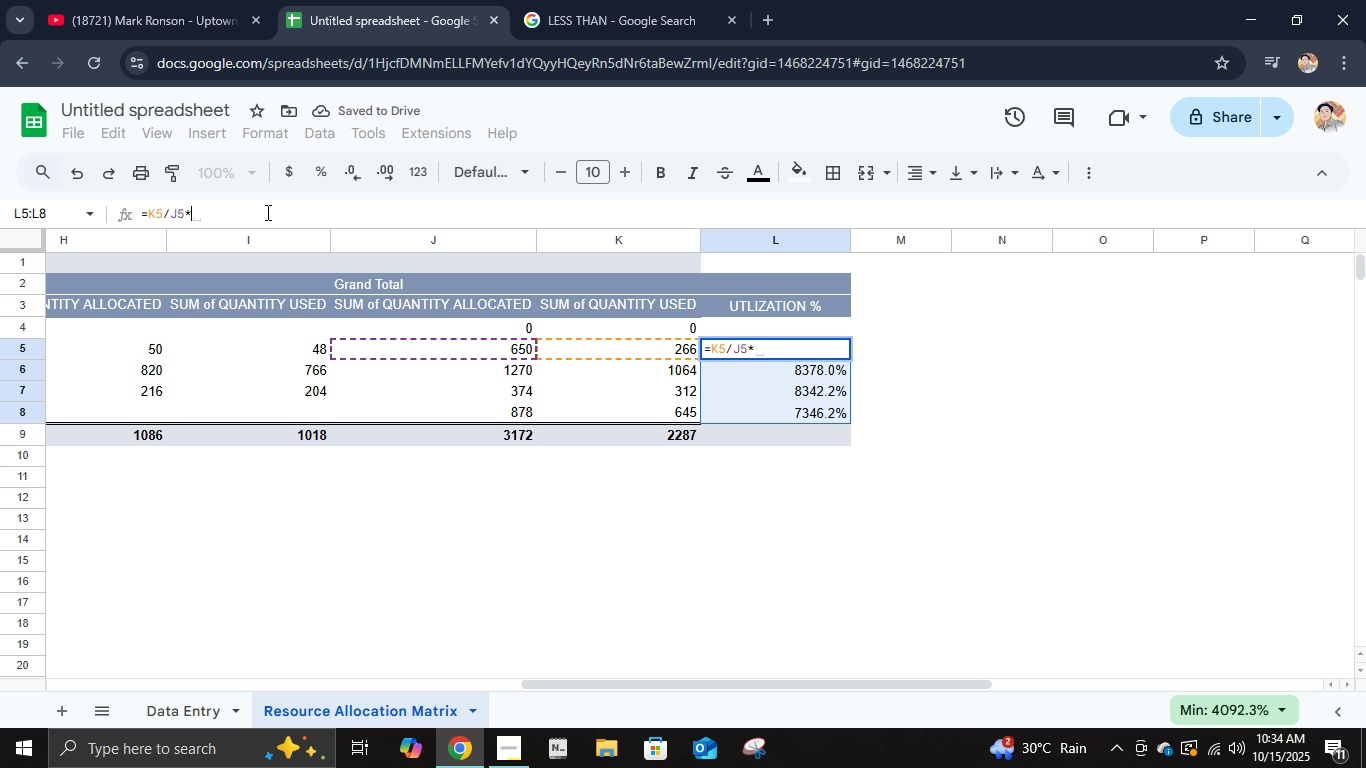 
key(Backspace)
 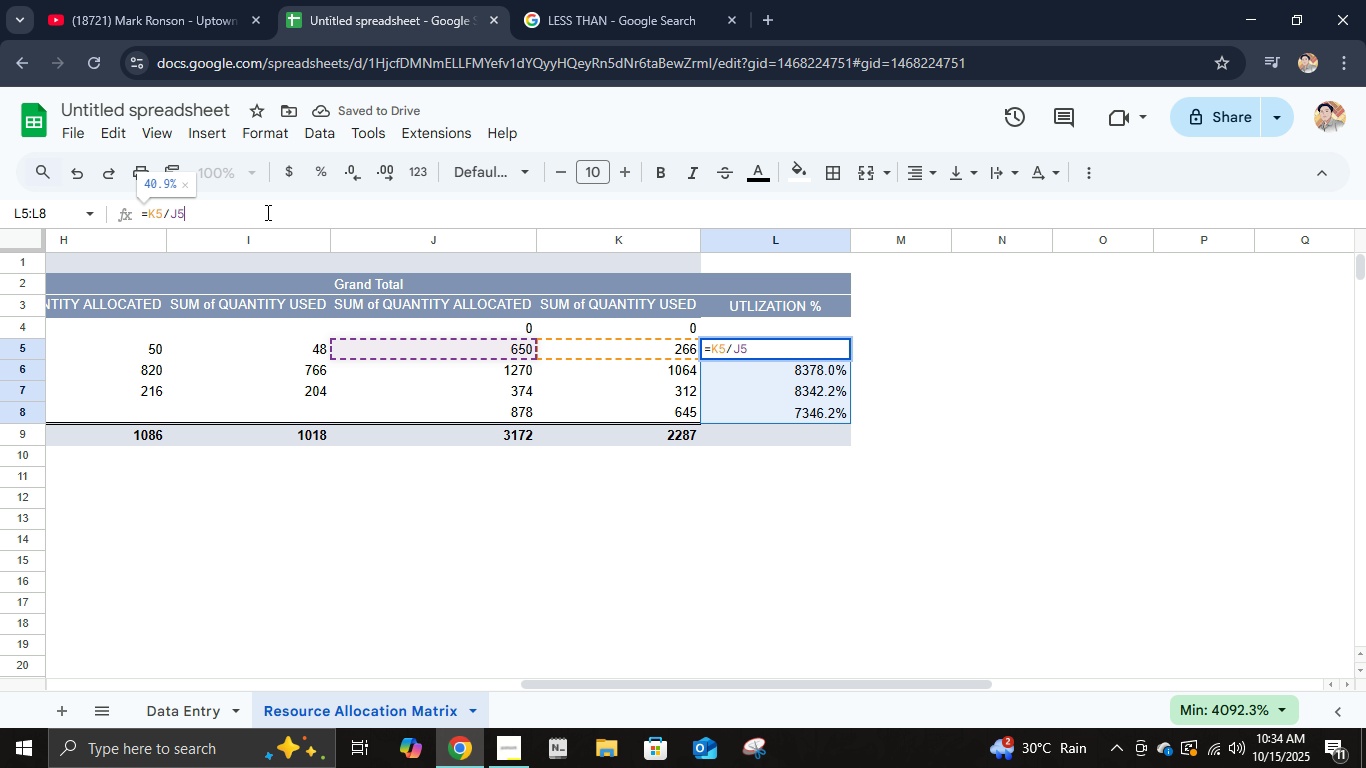 
key(Enter)
 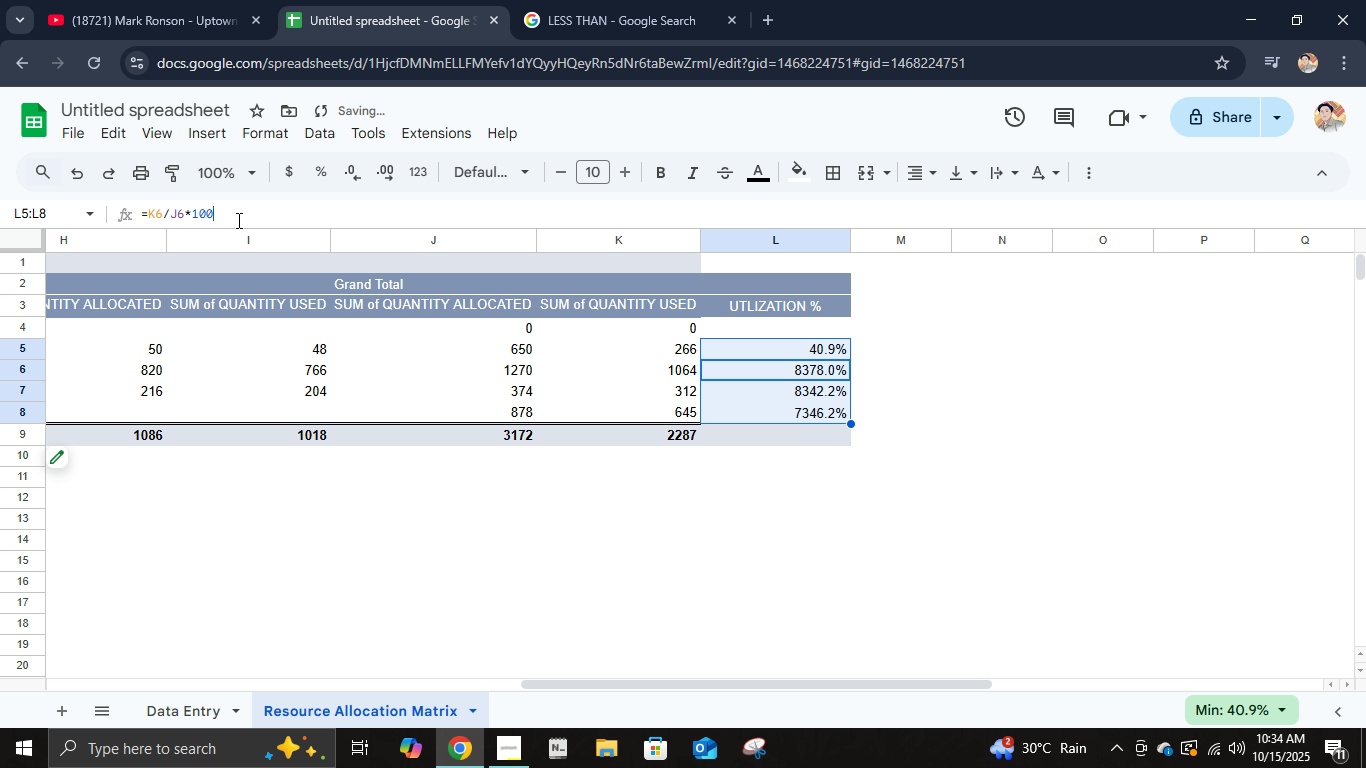 
key(Backspace)
 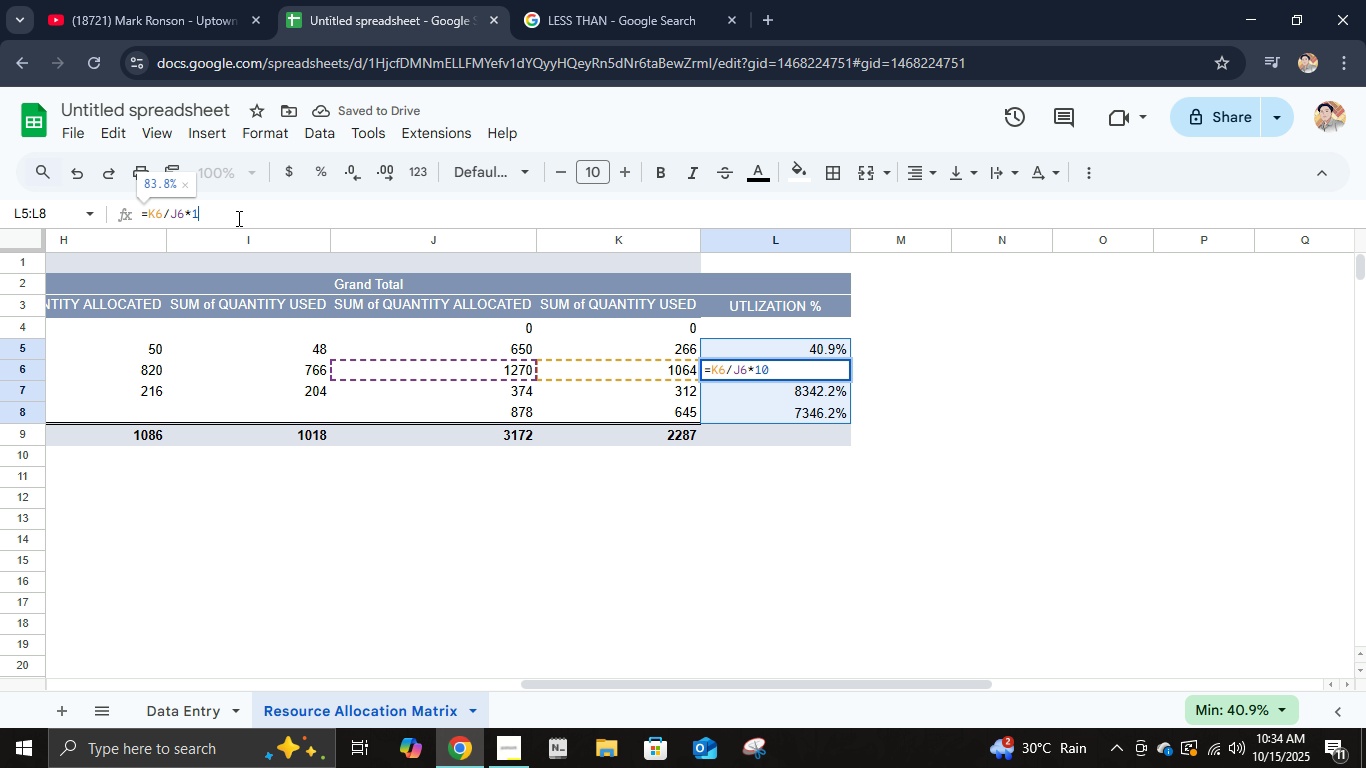 
key(Backspace)
 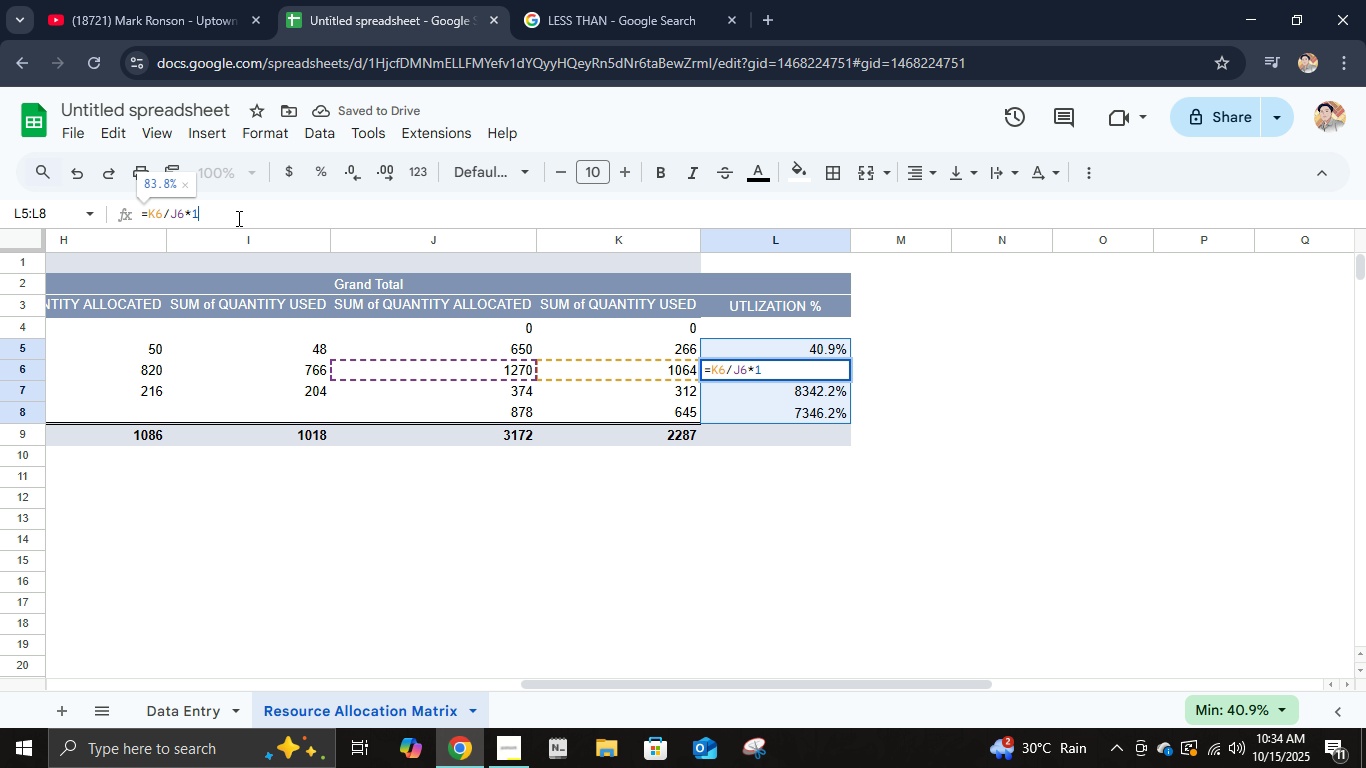 
key(Backspace)
 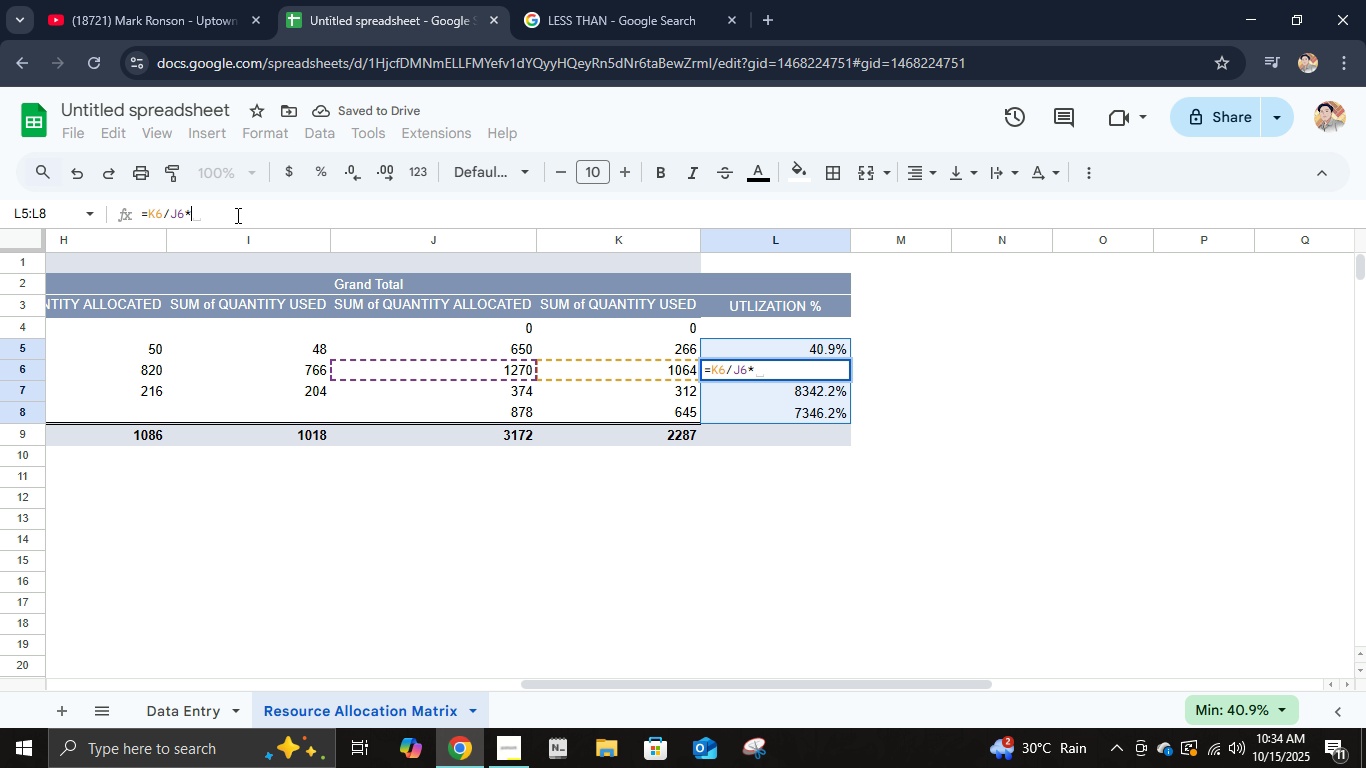 
key(Backspace)
 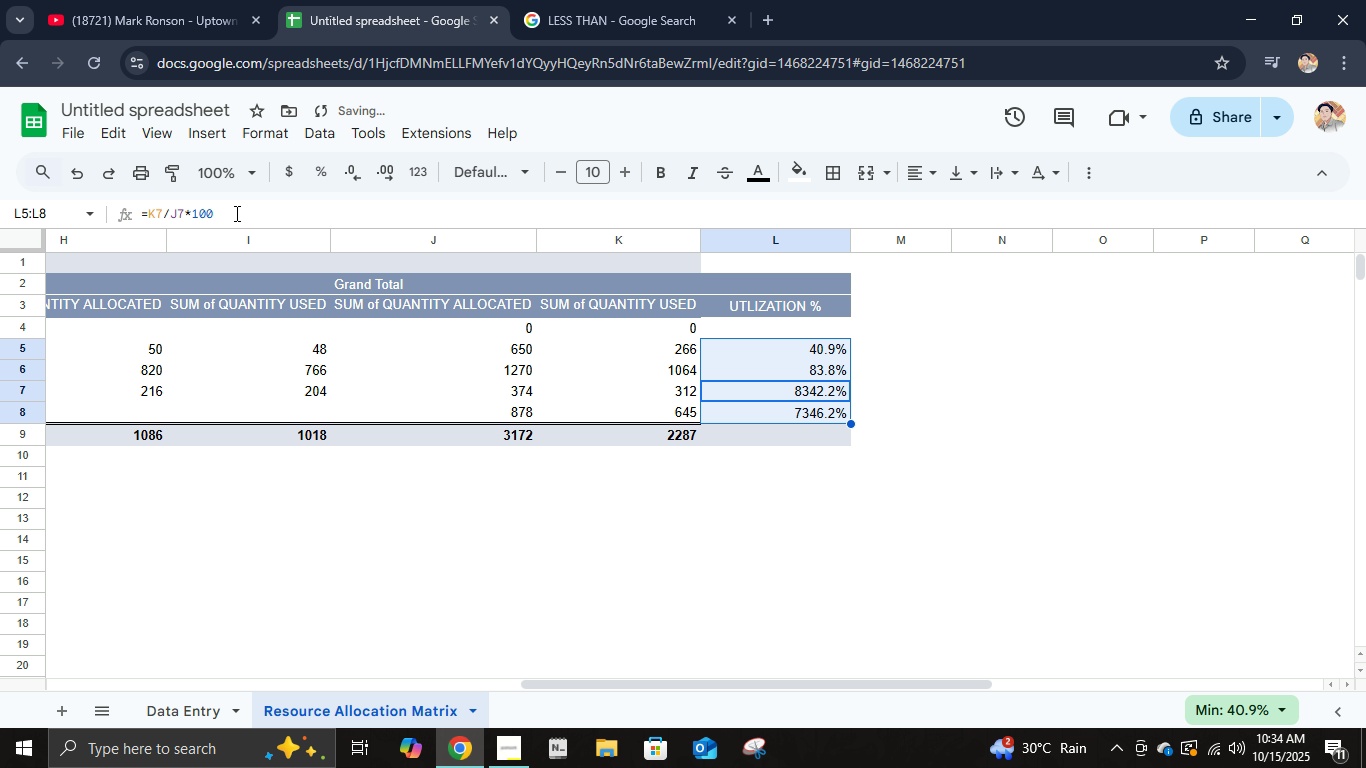 
key(Enter)
 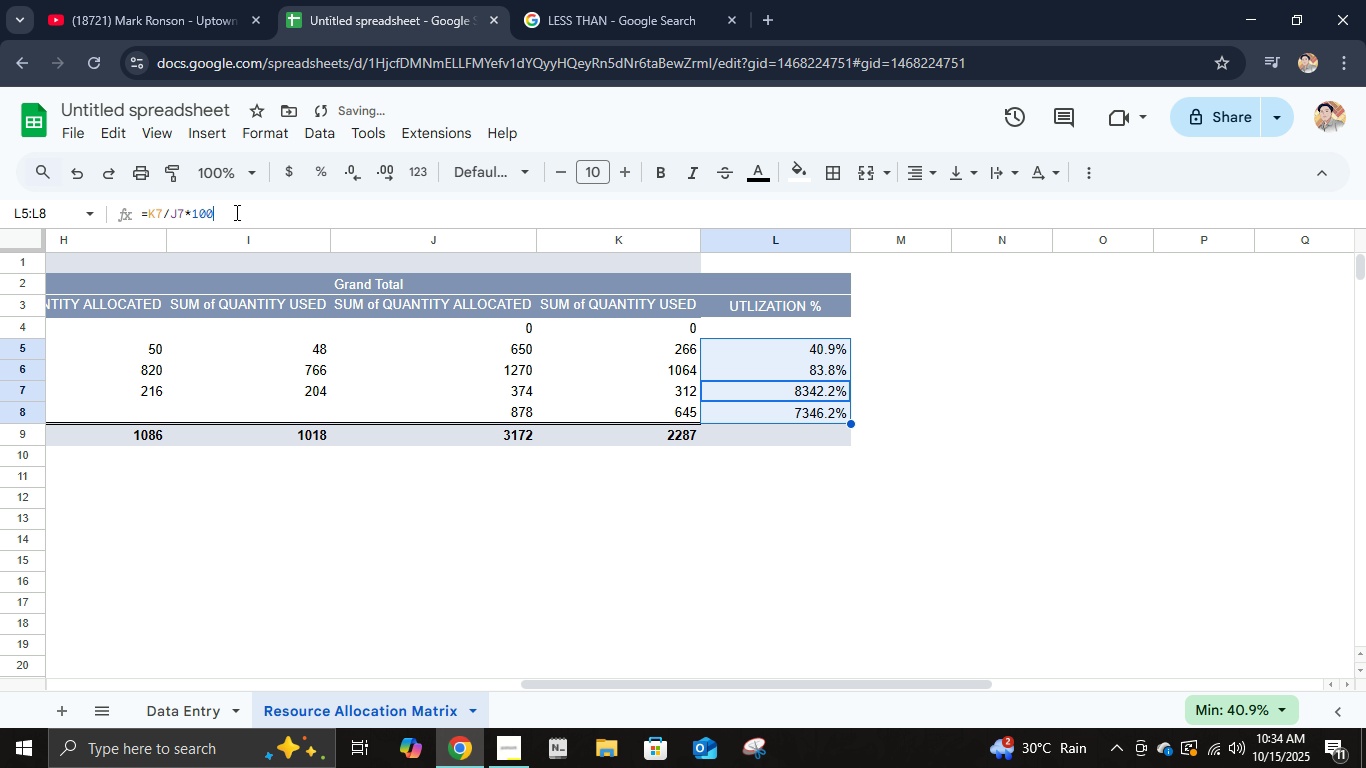 
left_click([235, 212])
 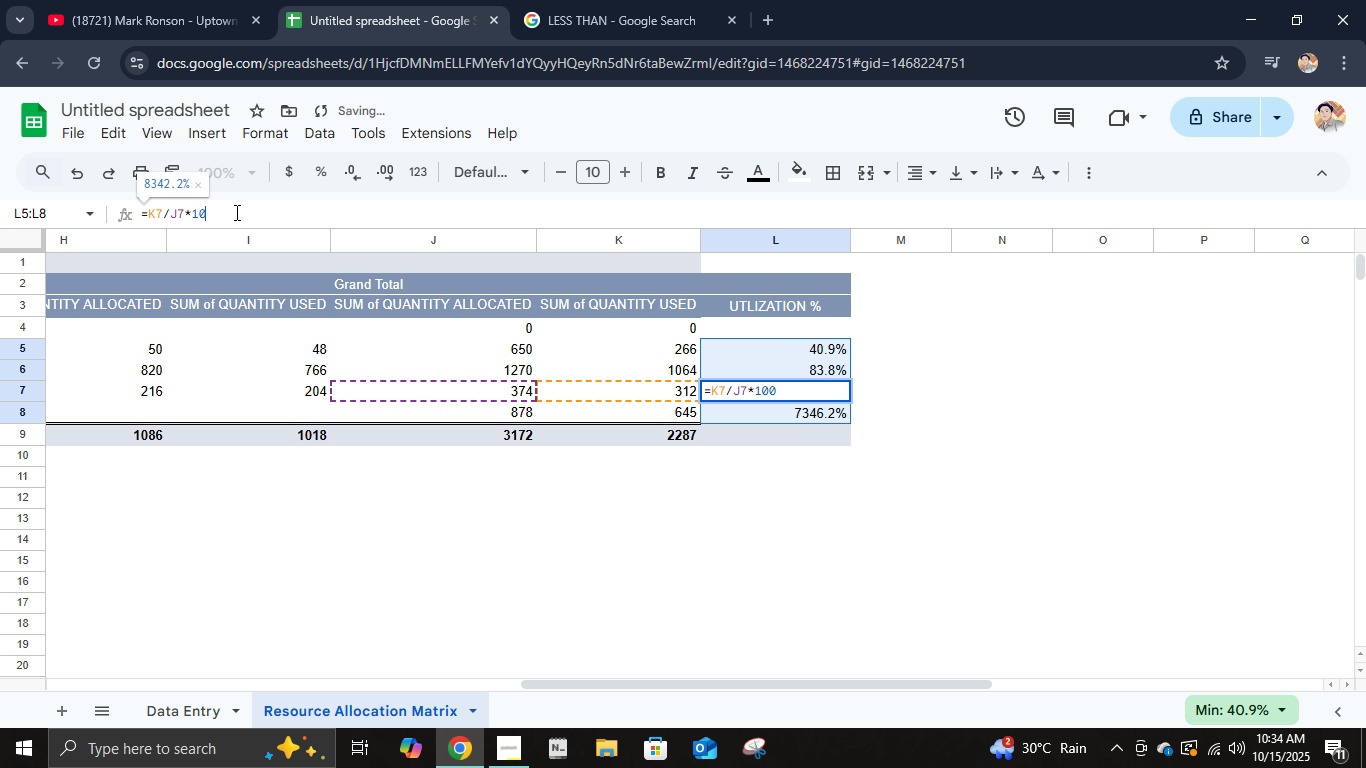 
key(Backspace)
 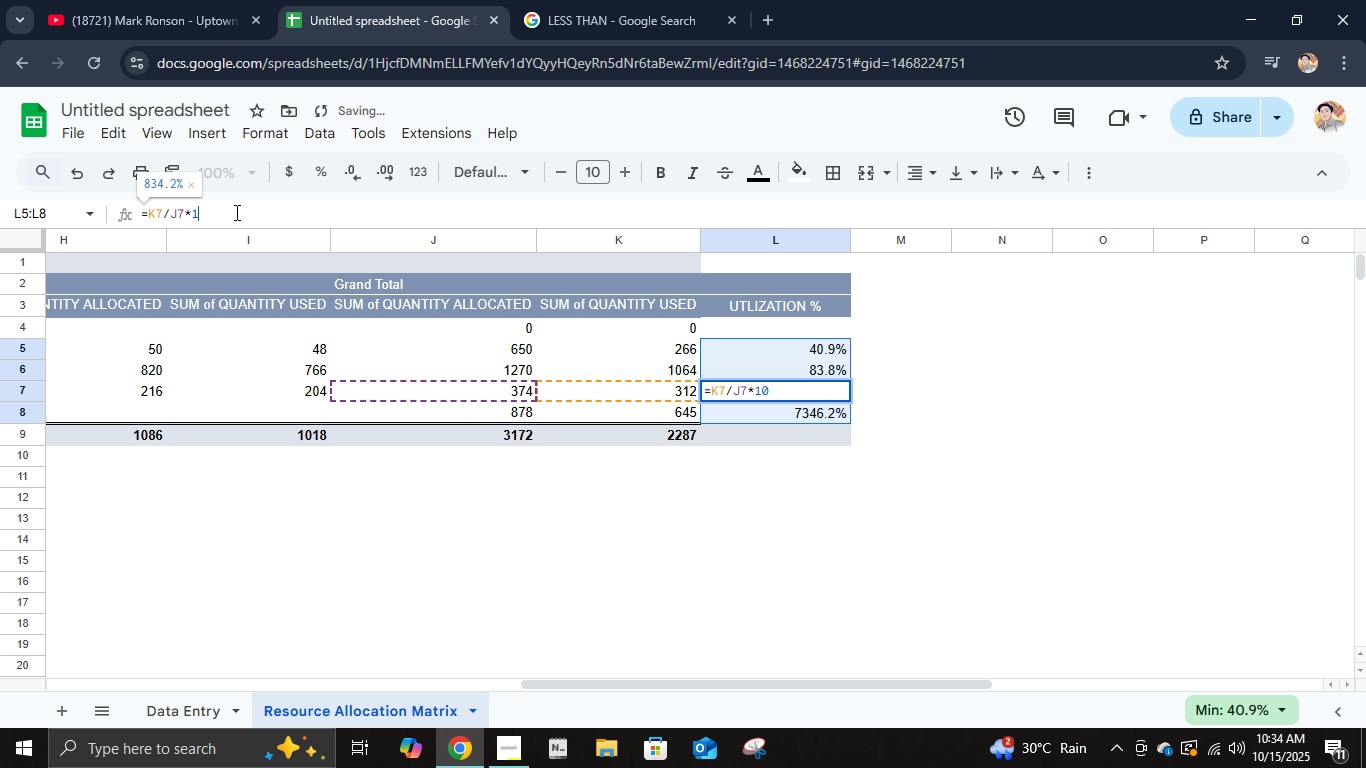 
key(Backspace)
 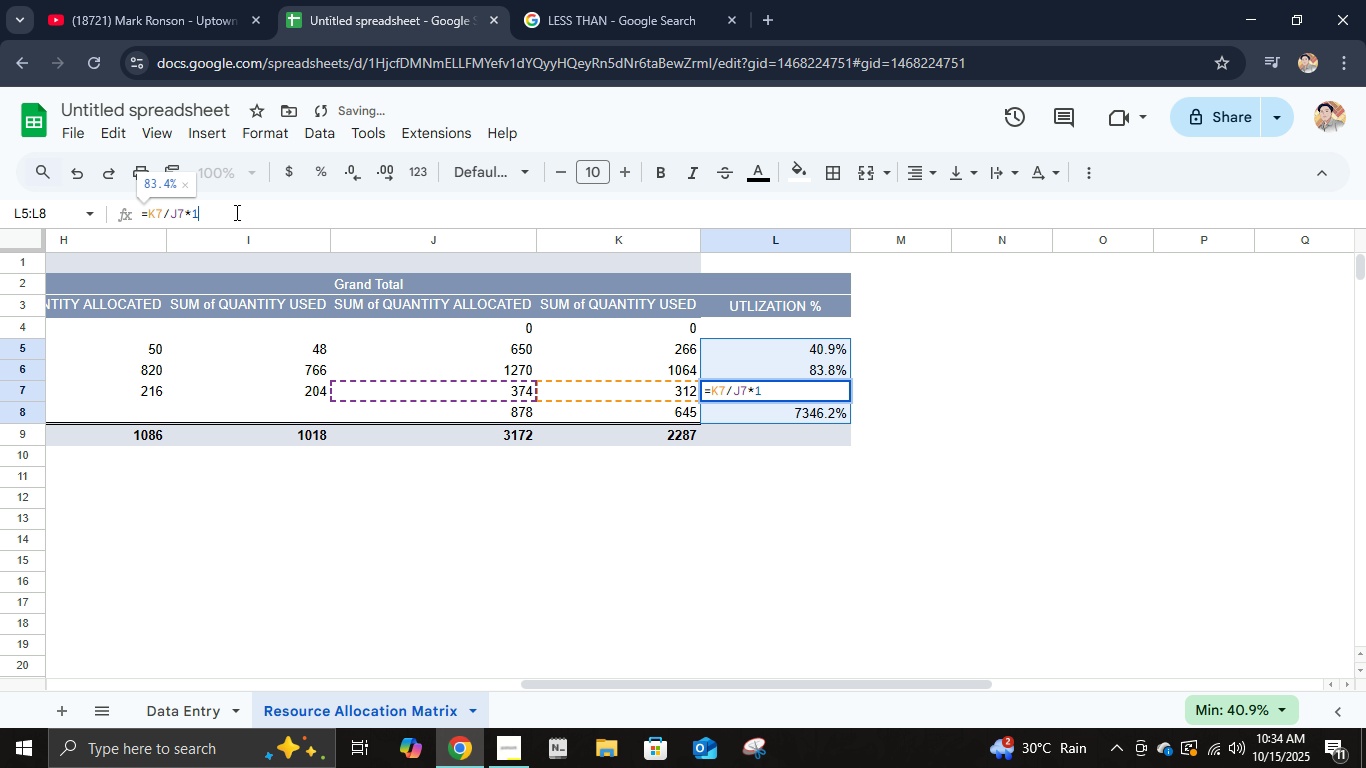 
key(Backspace)
 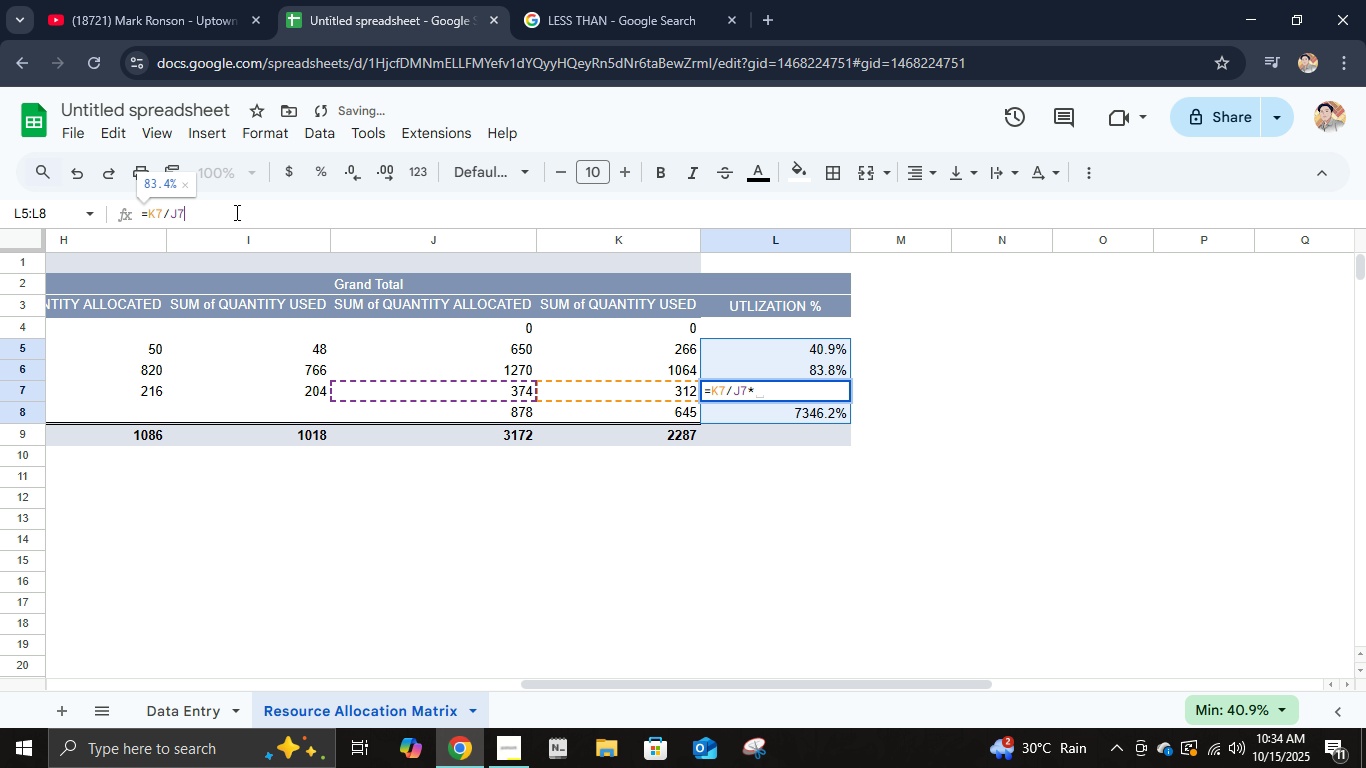 
key(Backspace)
 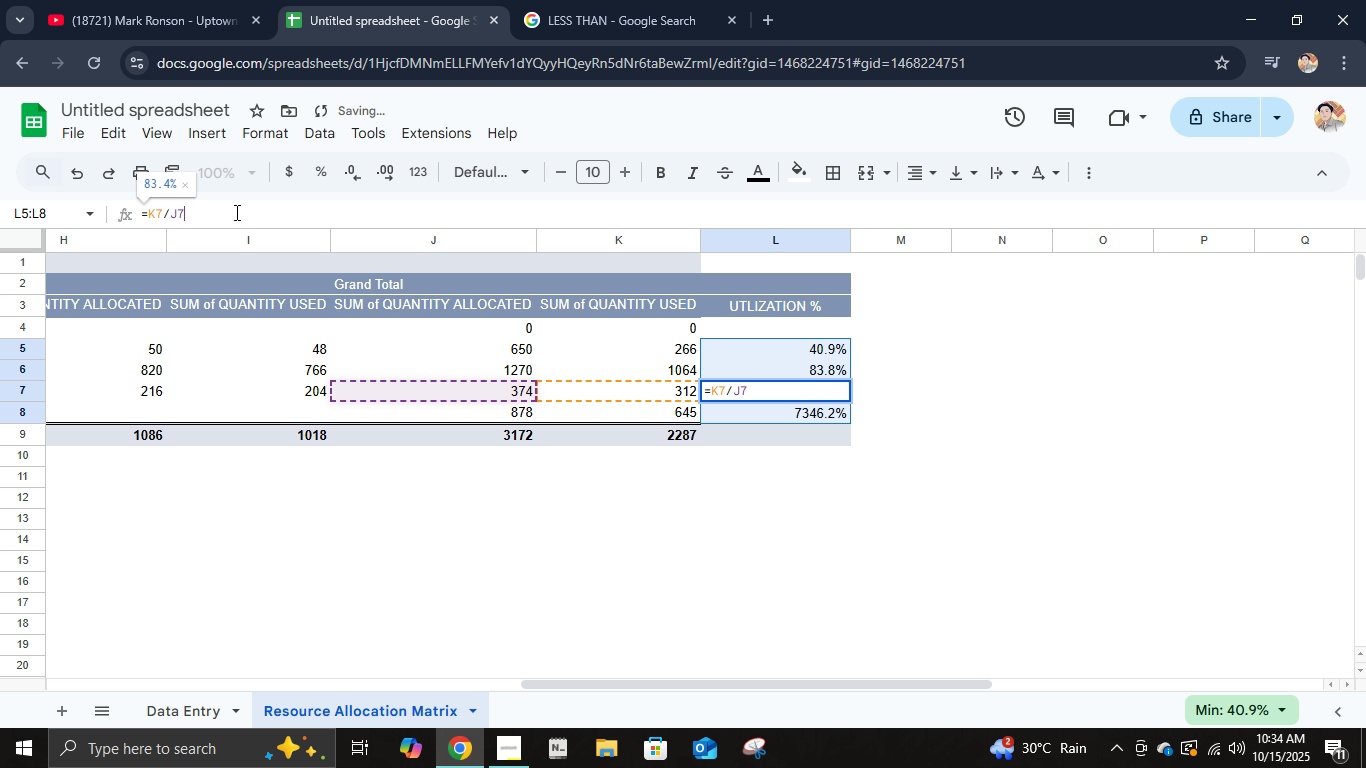 
key(Enter)
 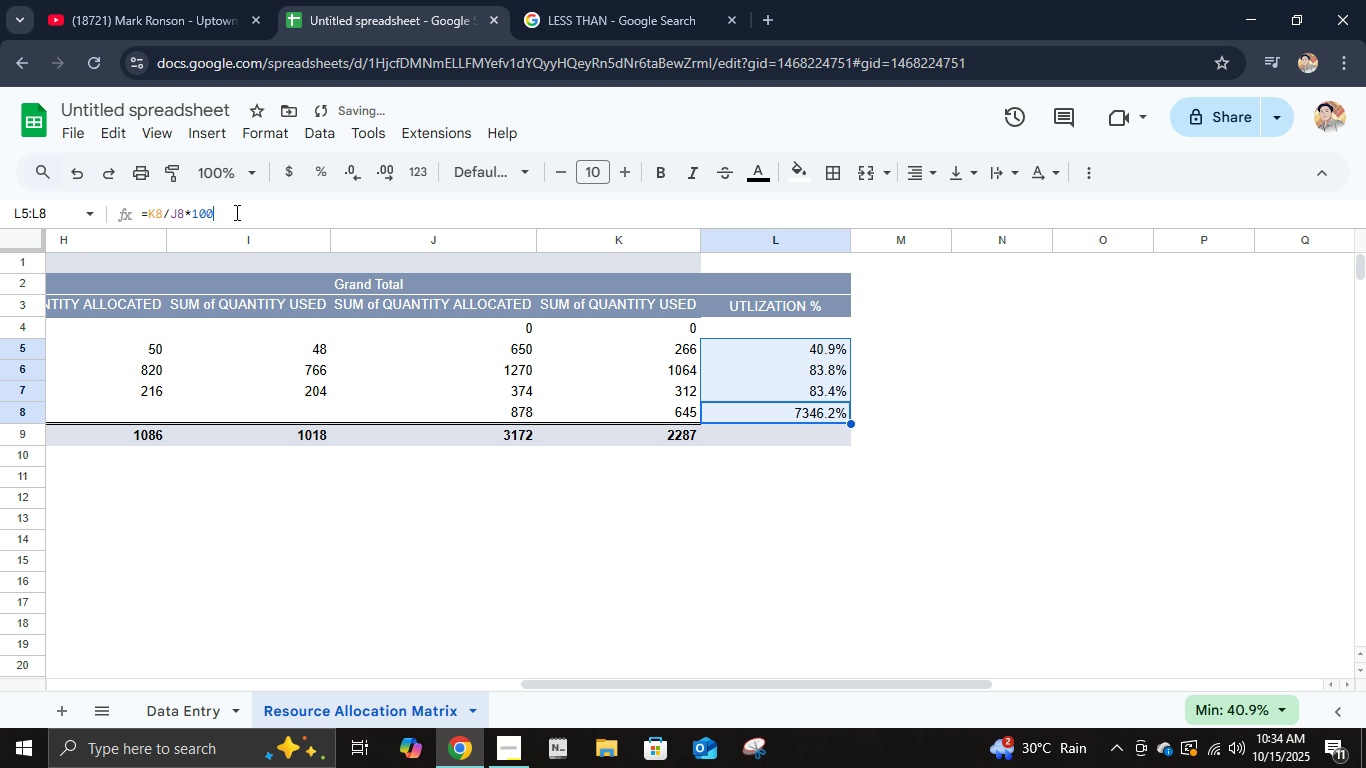 
left_click([235, 212])
 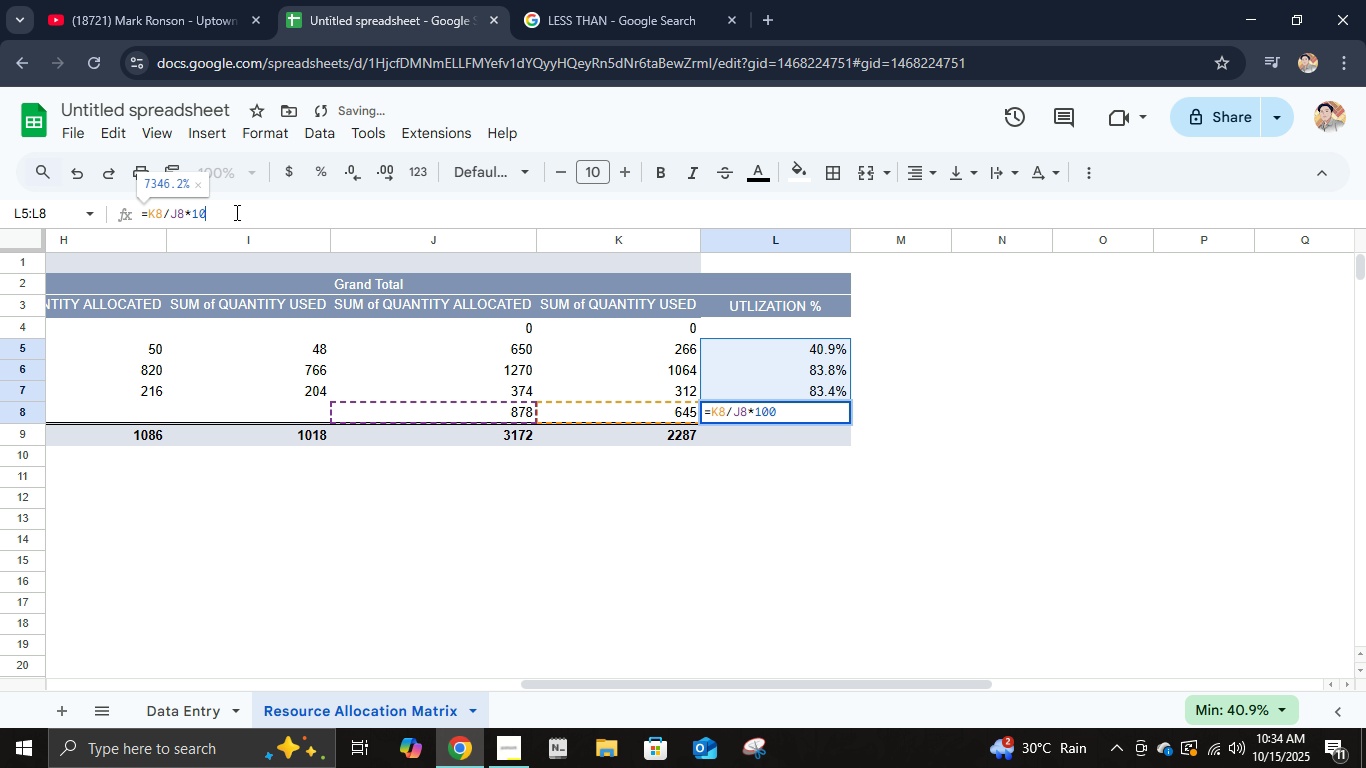 
key(Backspace)
 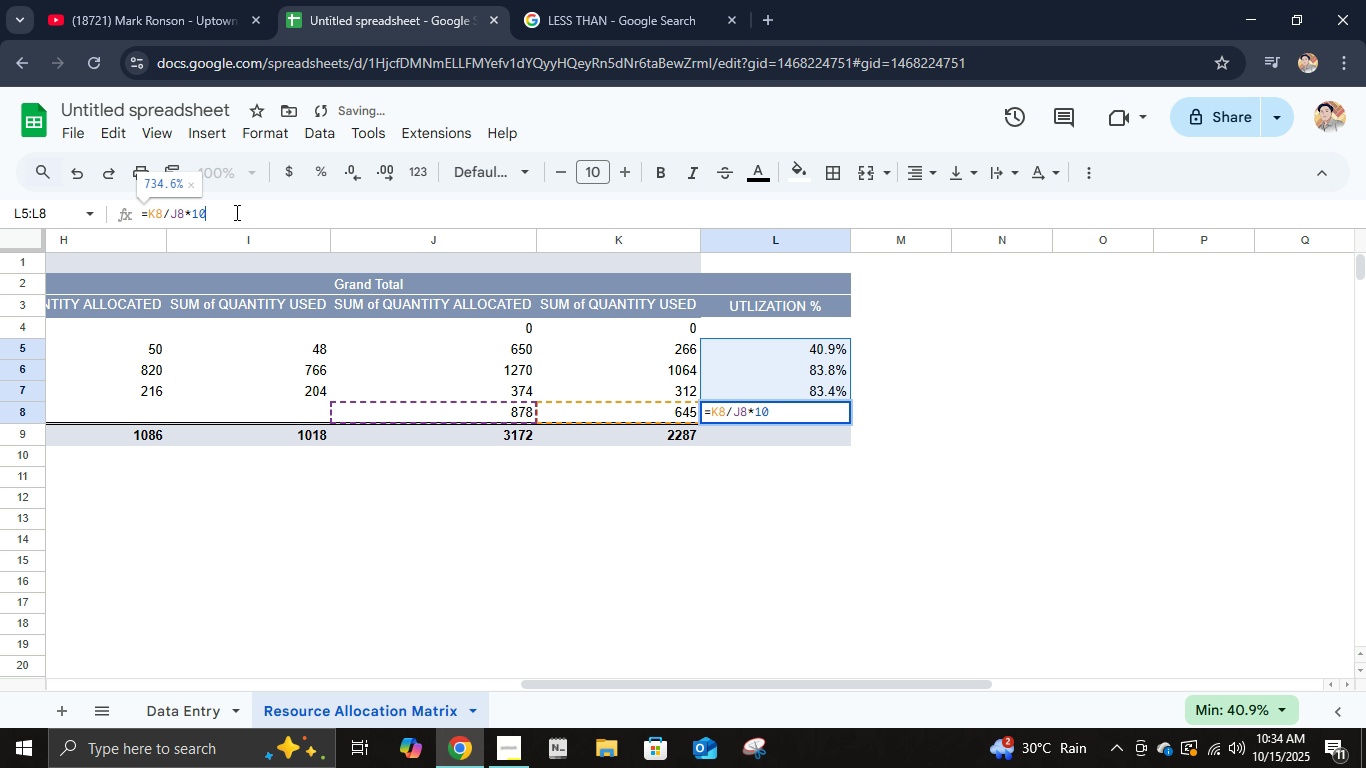 
key(Backspace)
 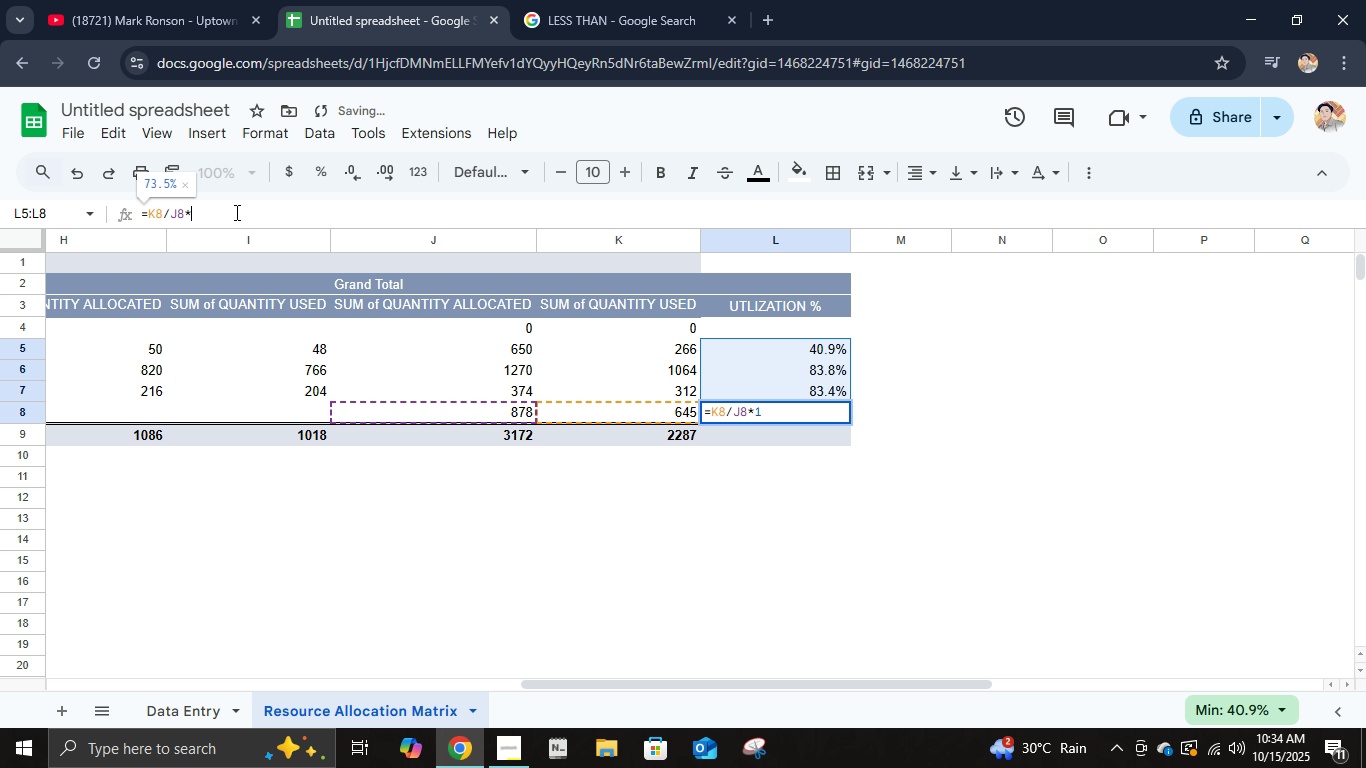 
key(Backspace)
 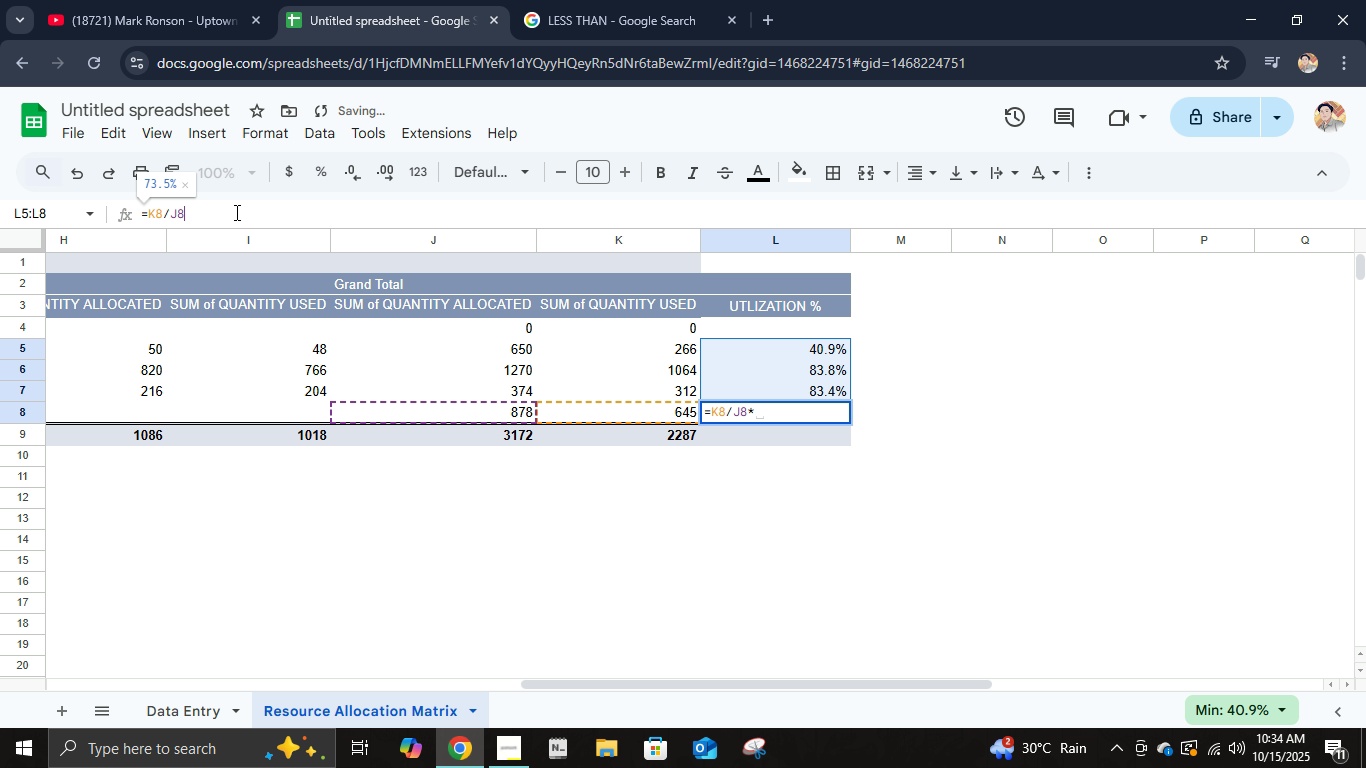 
key(Backspace)
 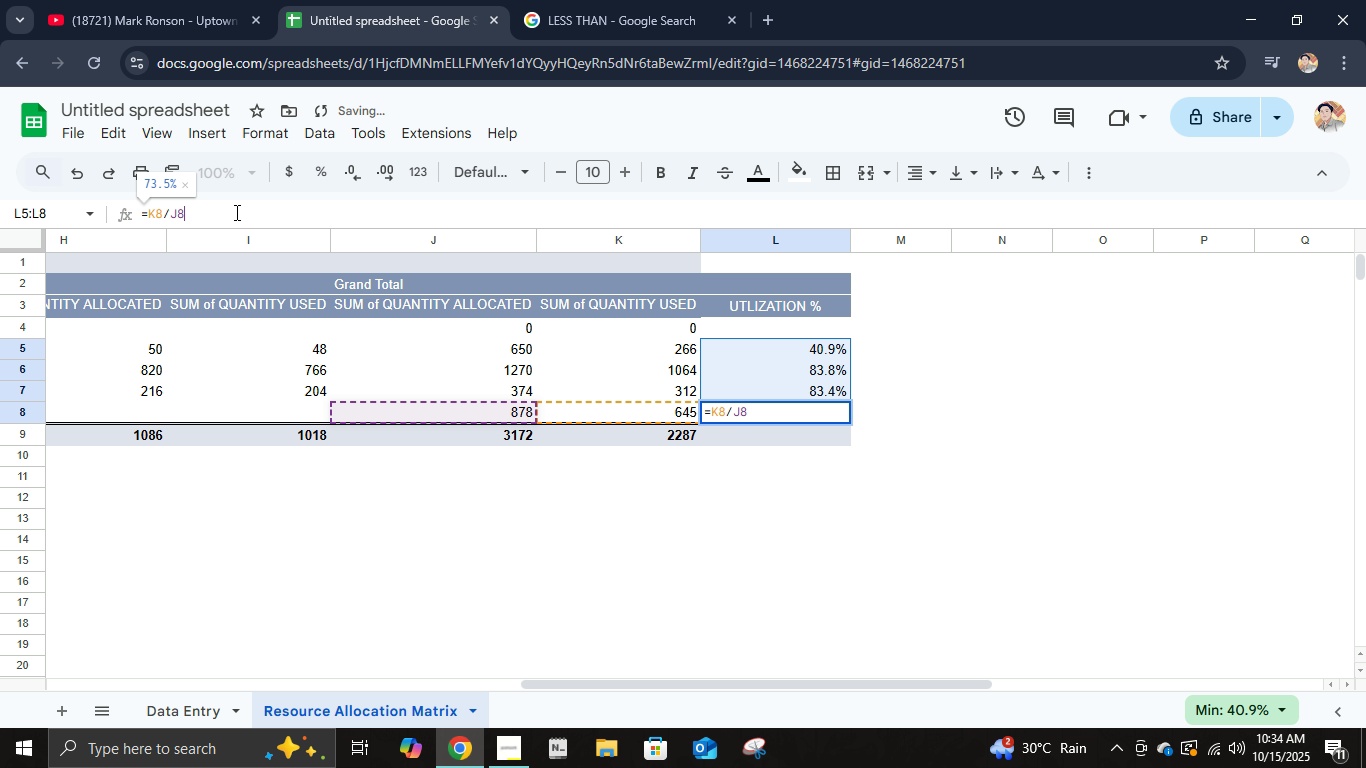 
key(Enter)
 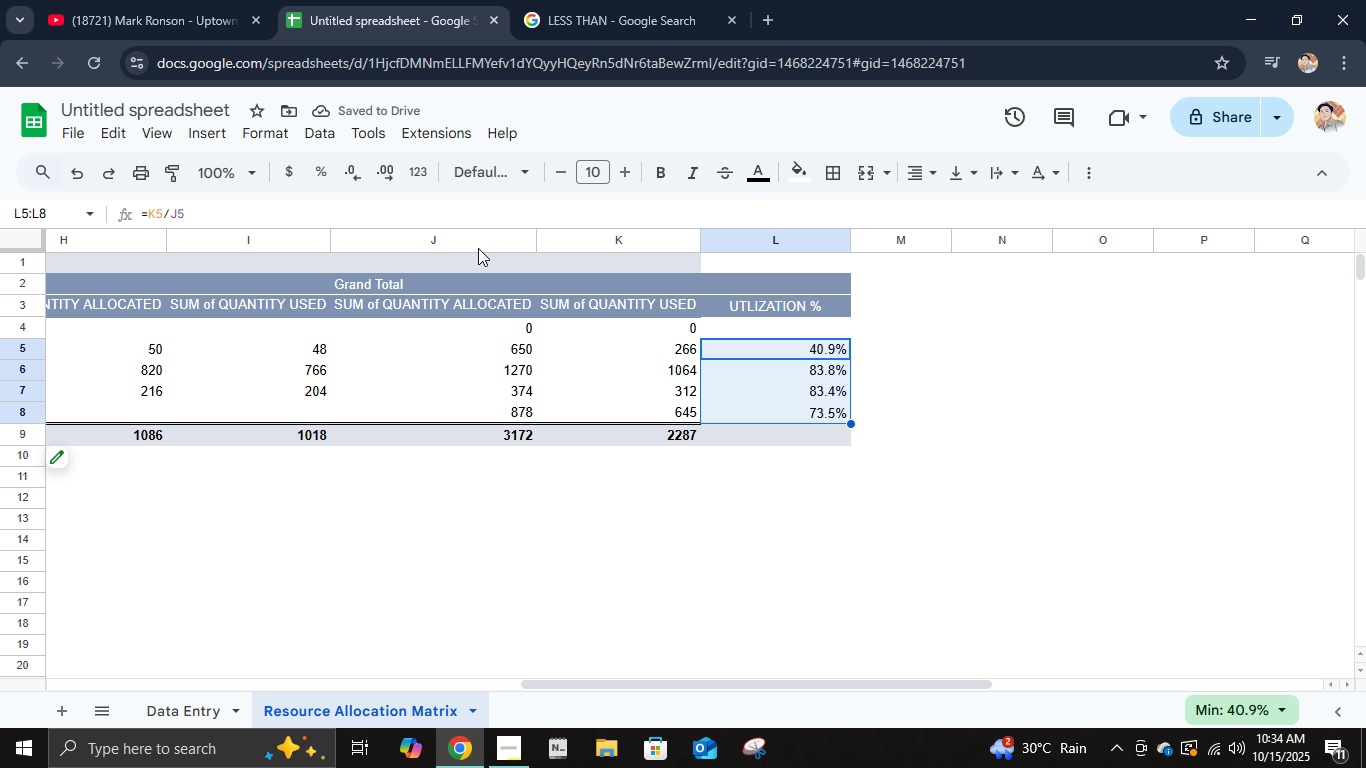 
left_click([381, 175])
 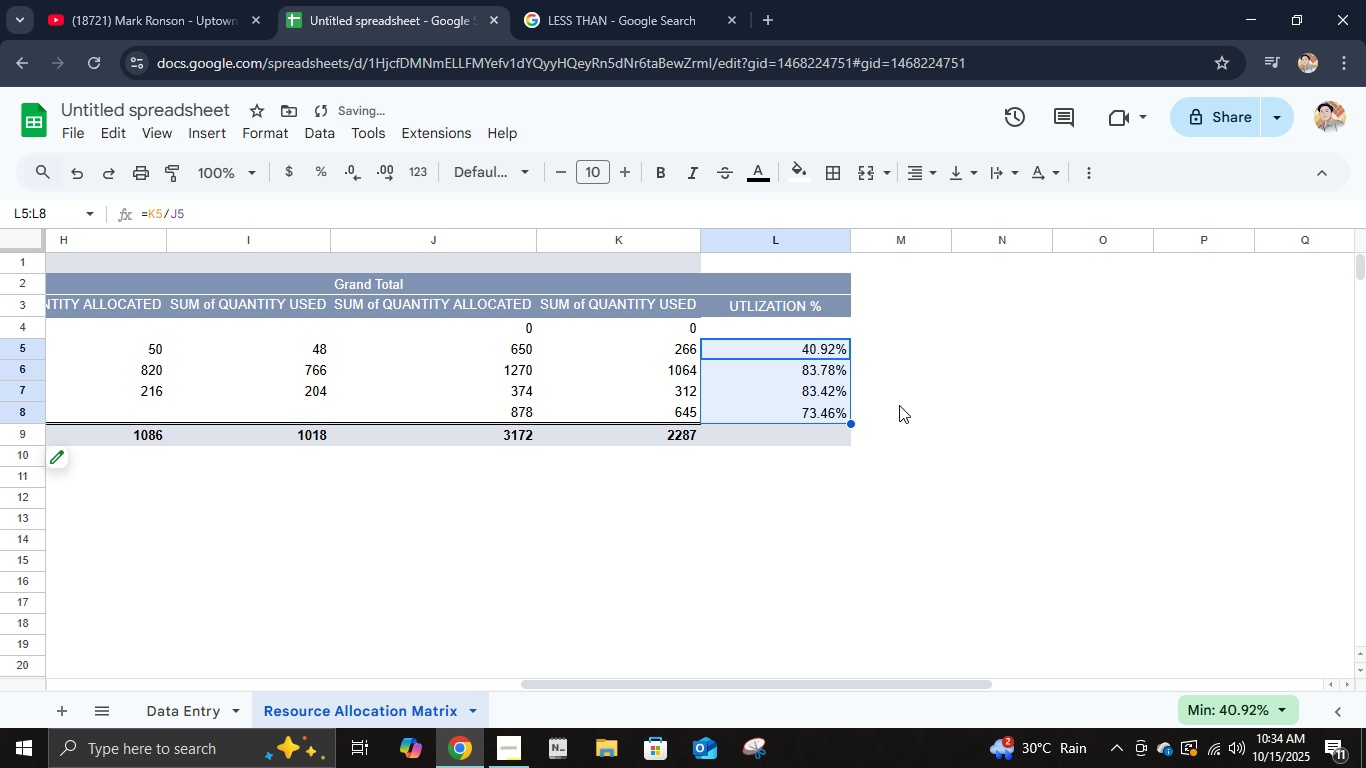 
left_click([902, 396])
 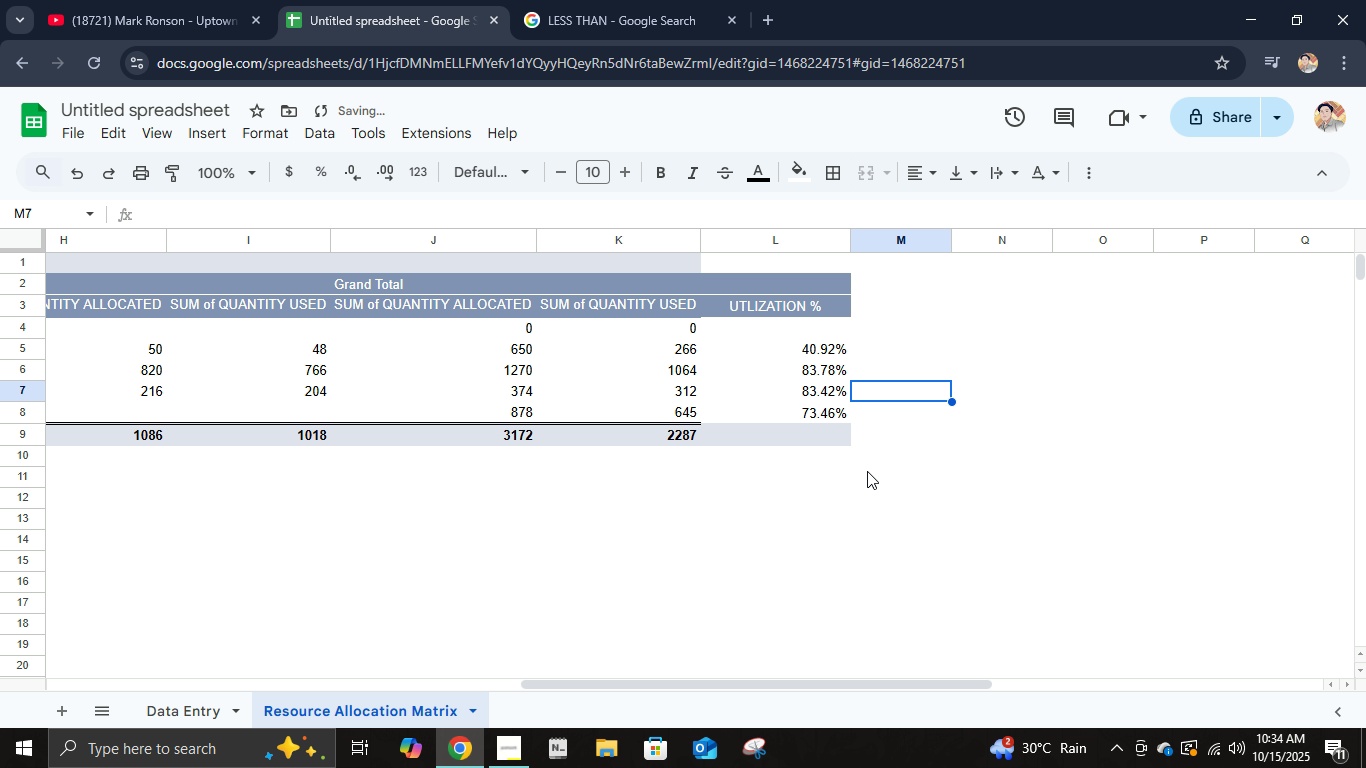 
scroll: coordinate [867, 471], scroll_direction: up, amount: 2.0
 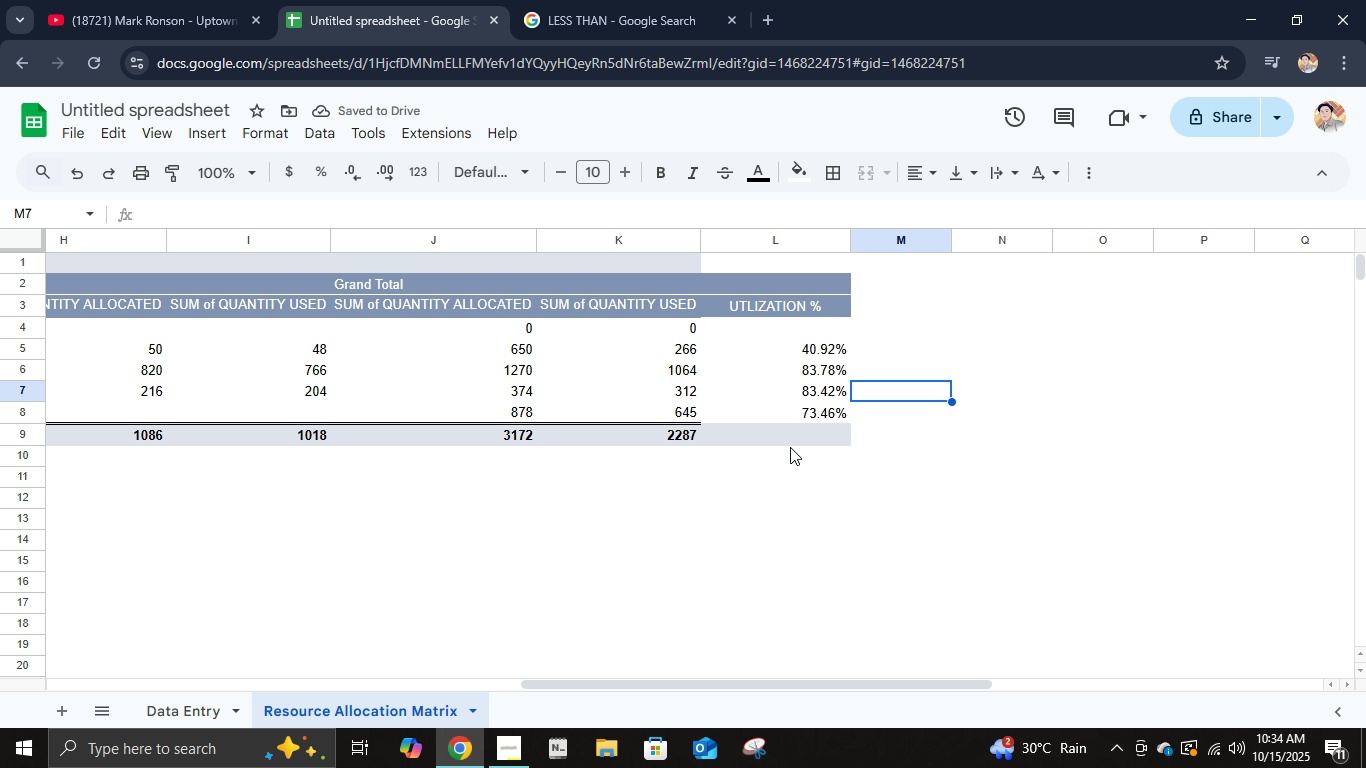 
left_click([788, 439])
 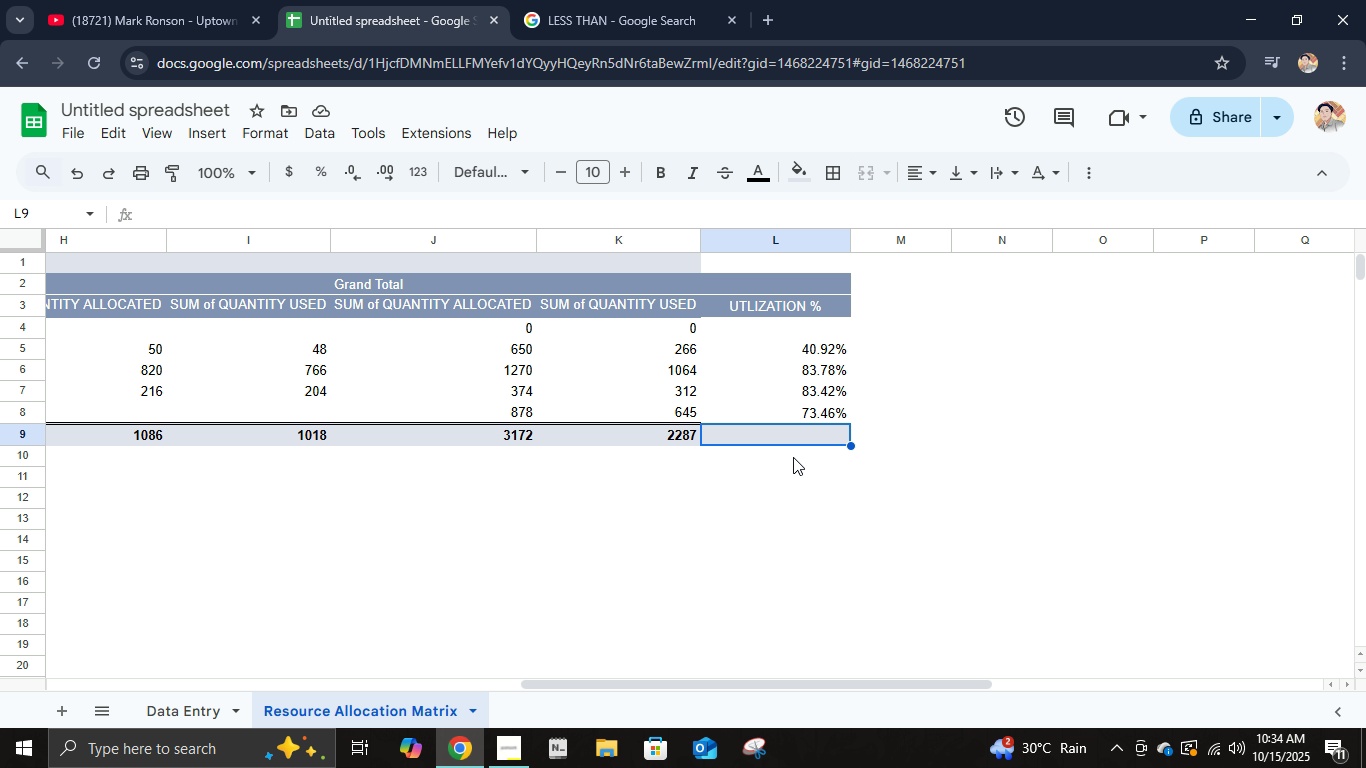 
left_click([830, 167])
 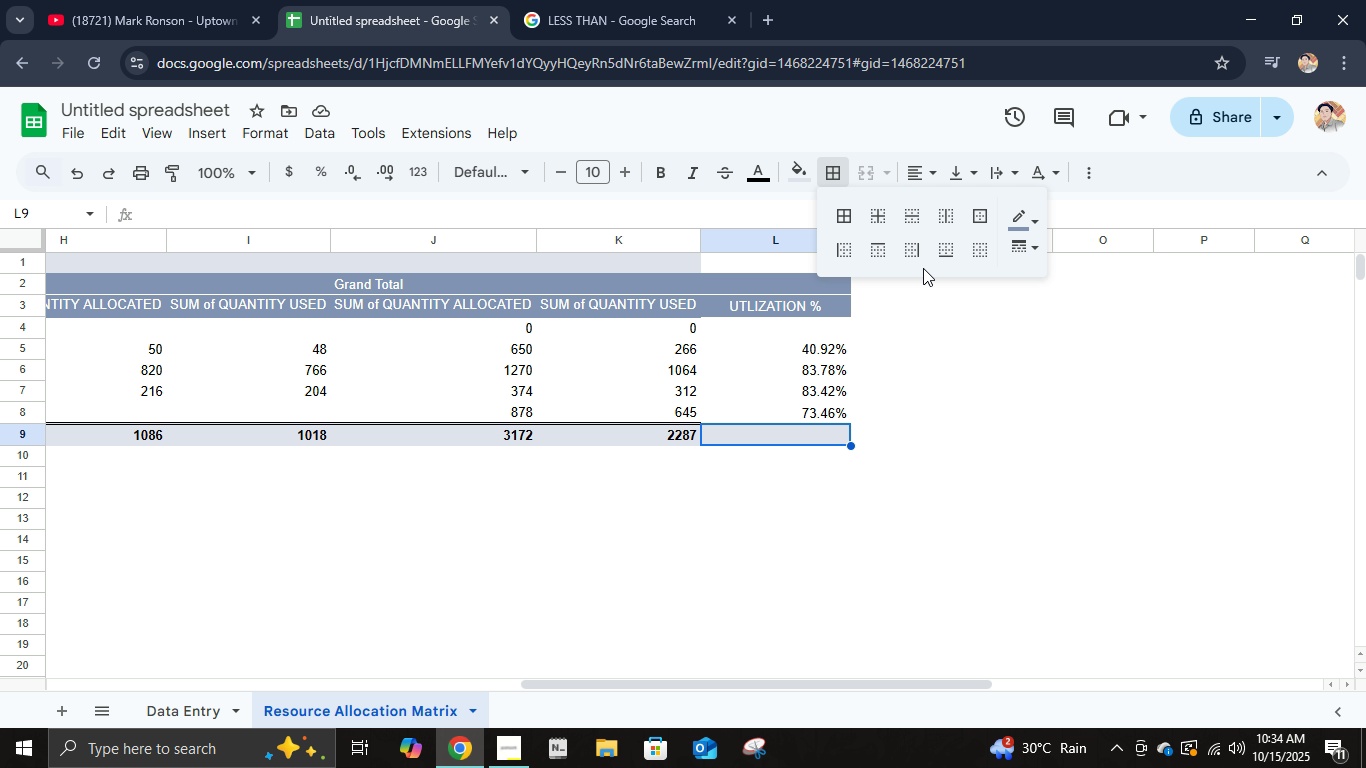 
left_click([880, 254])
 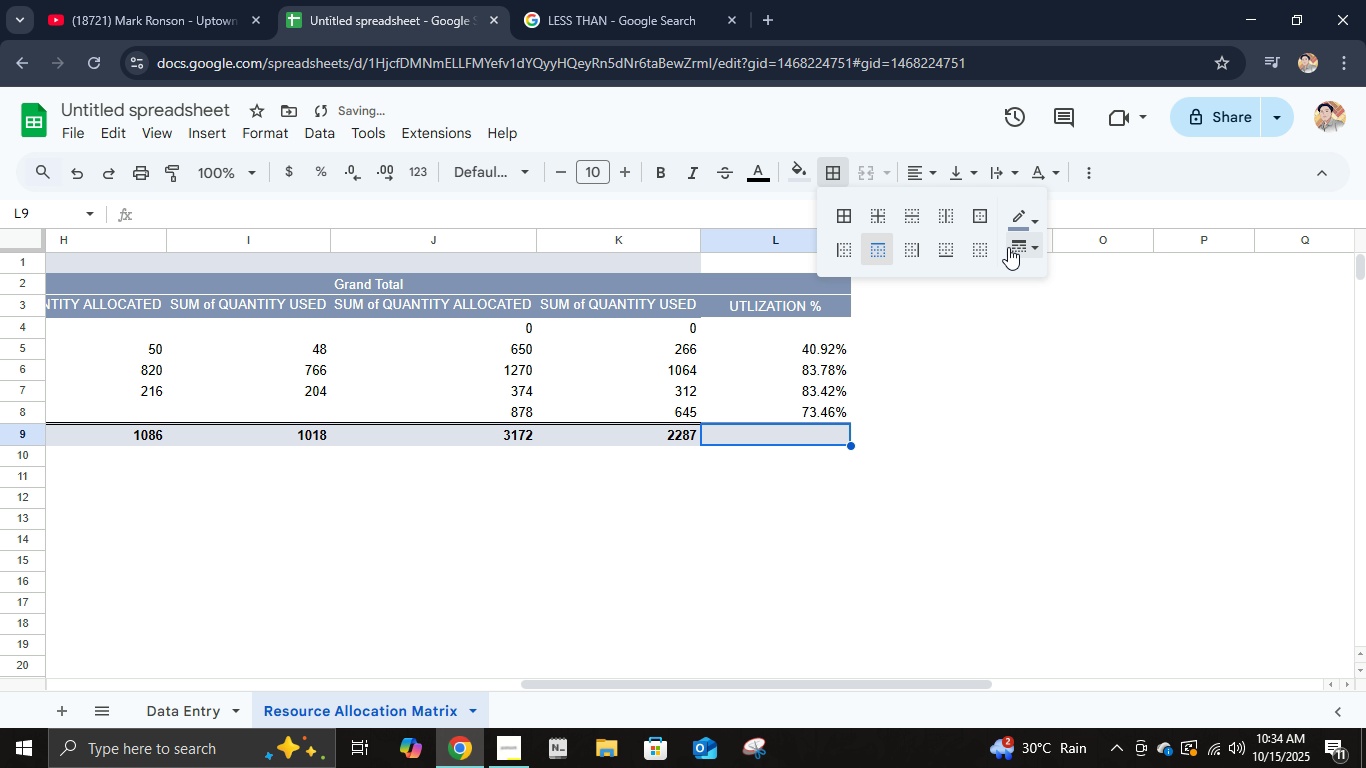 
left_click([1008, 247])
 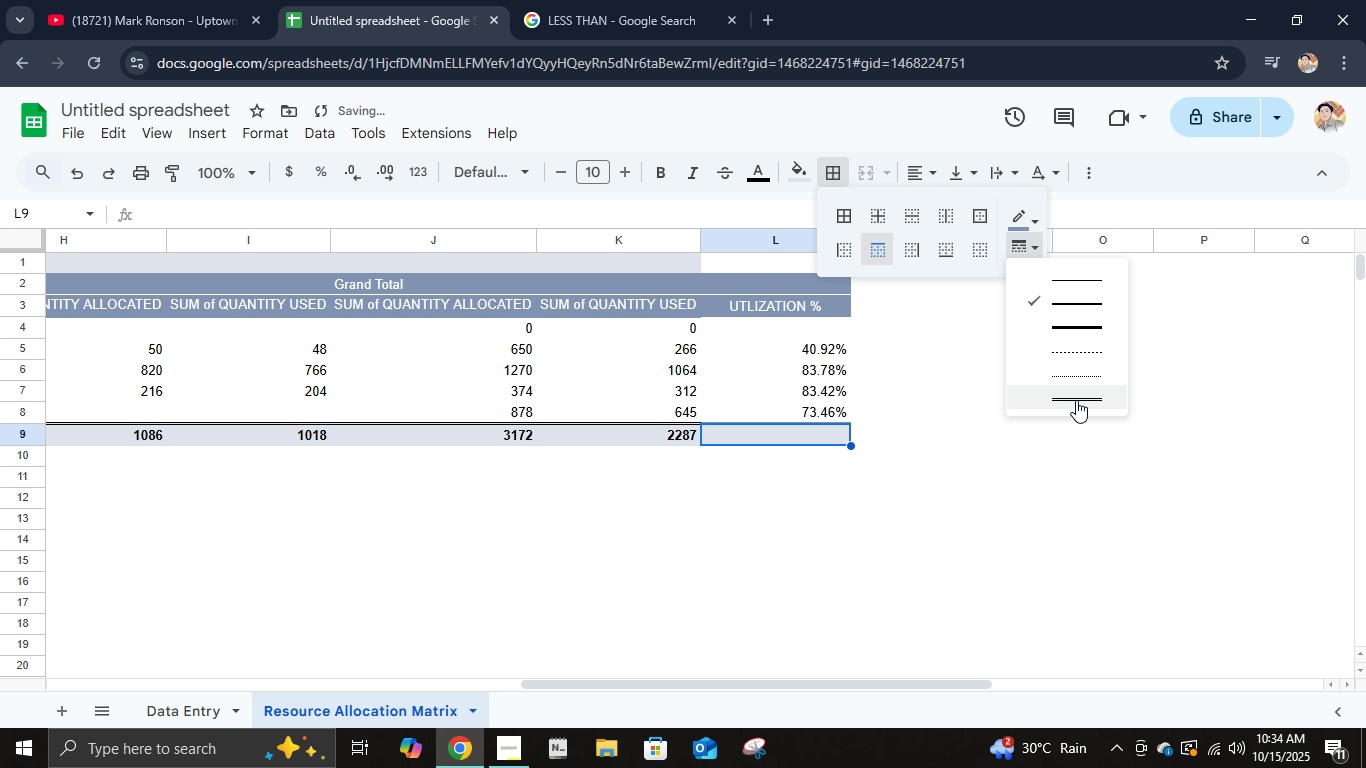 
left_click([1076, 400])
 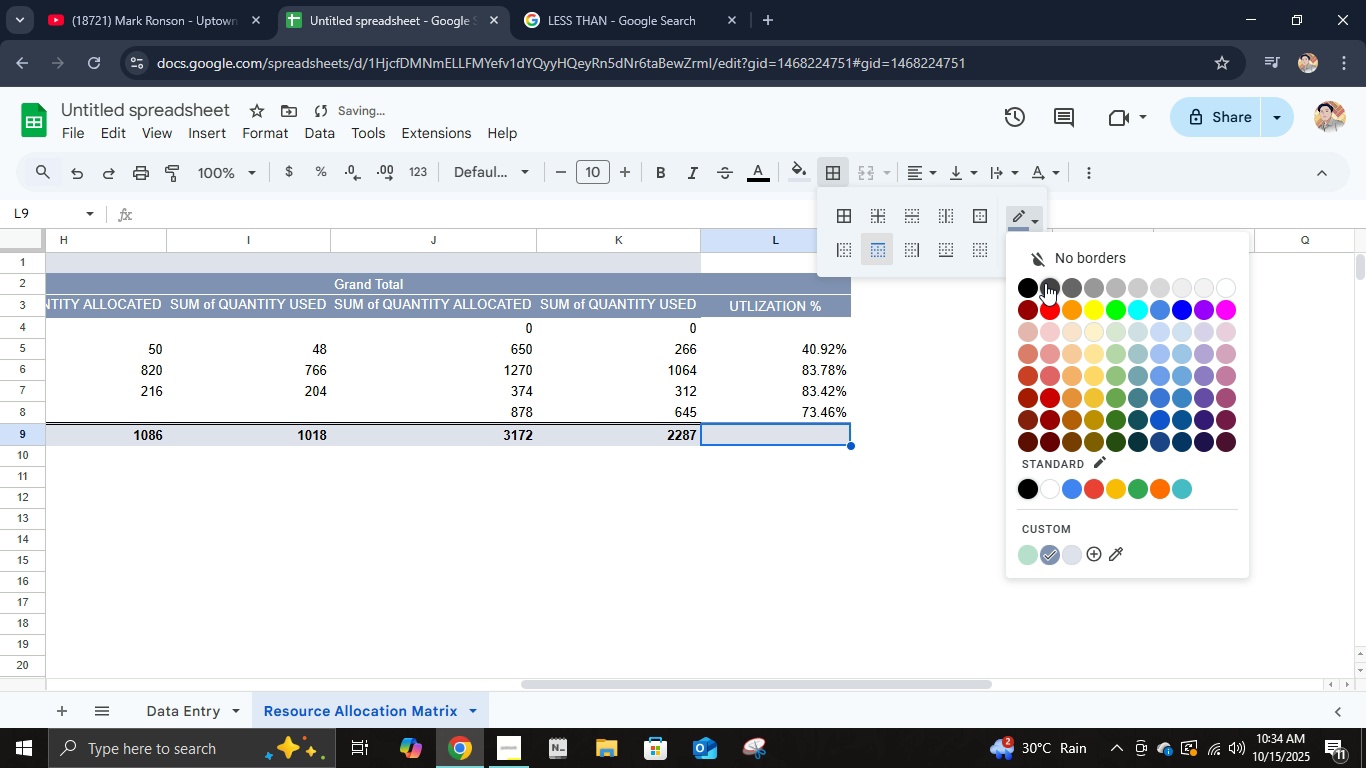 
left_click([1036, 283])
 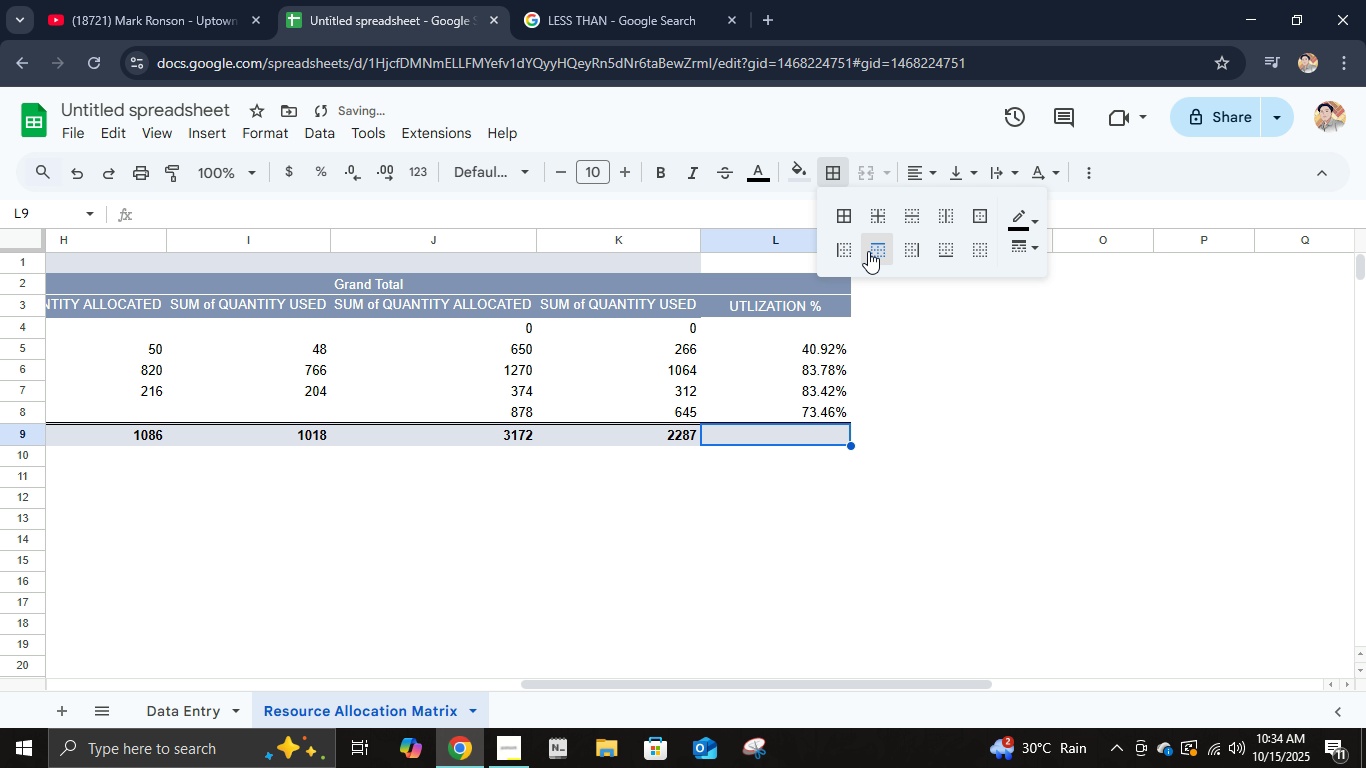 
left_click([870, 251])
 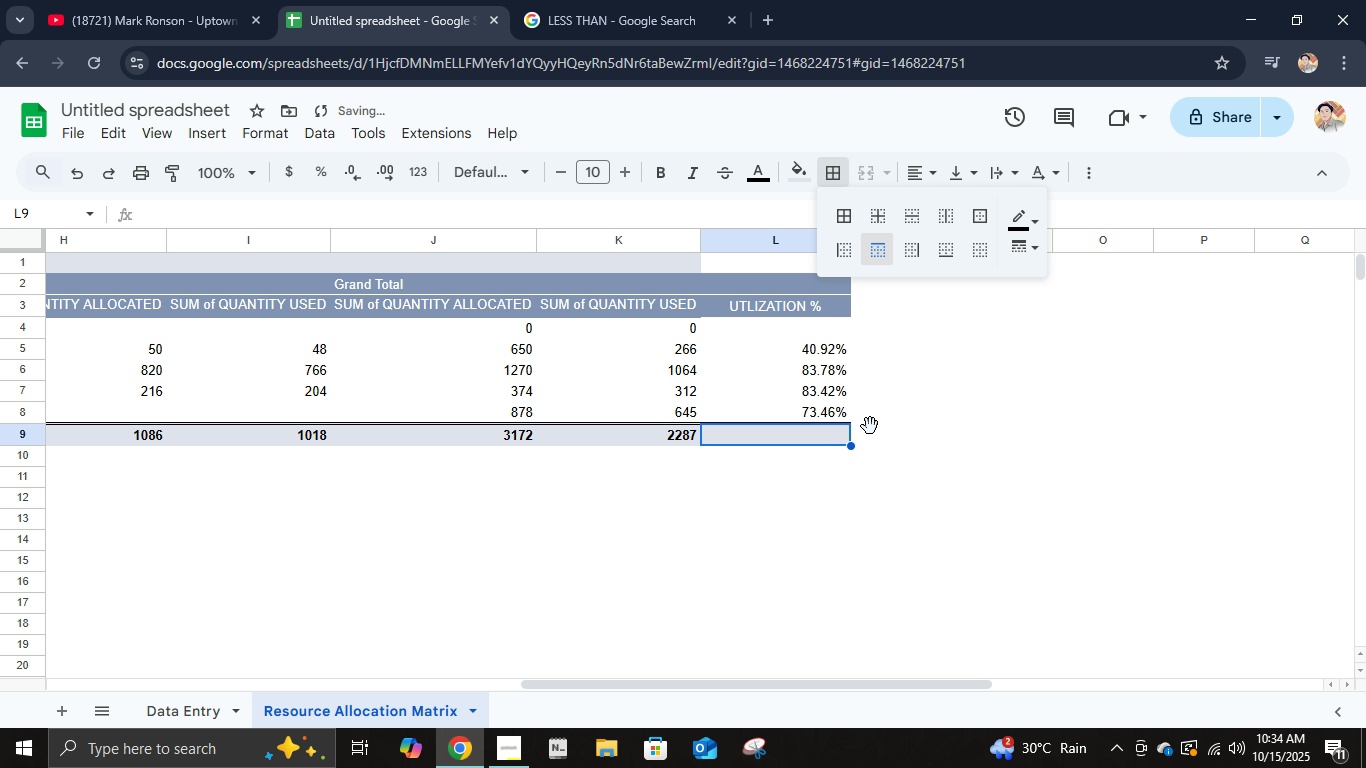 
left_click([870, 426])
 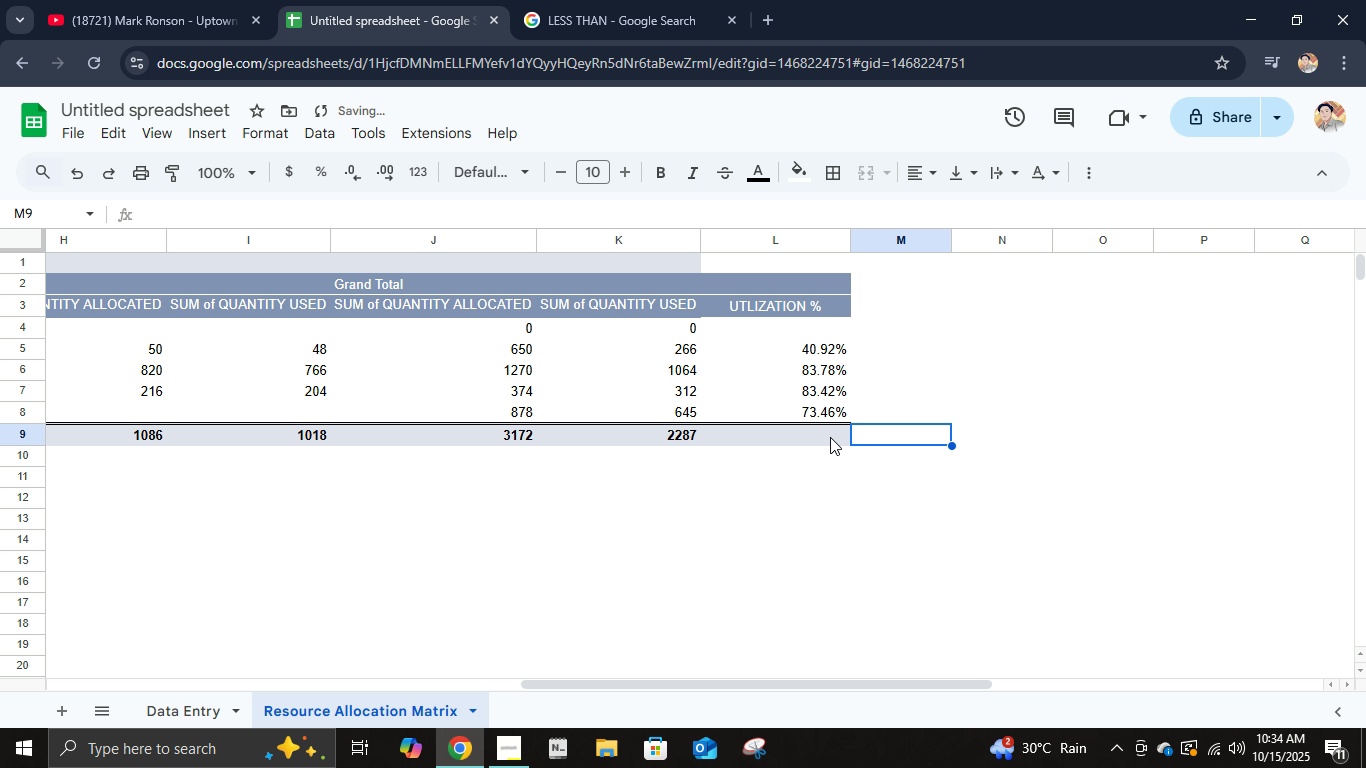 
left_click([830, 437])
 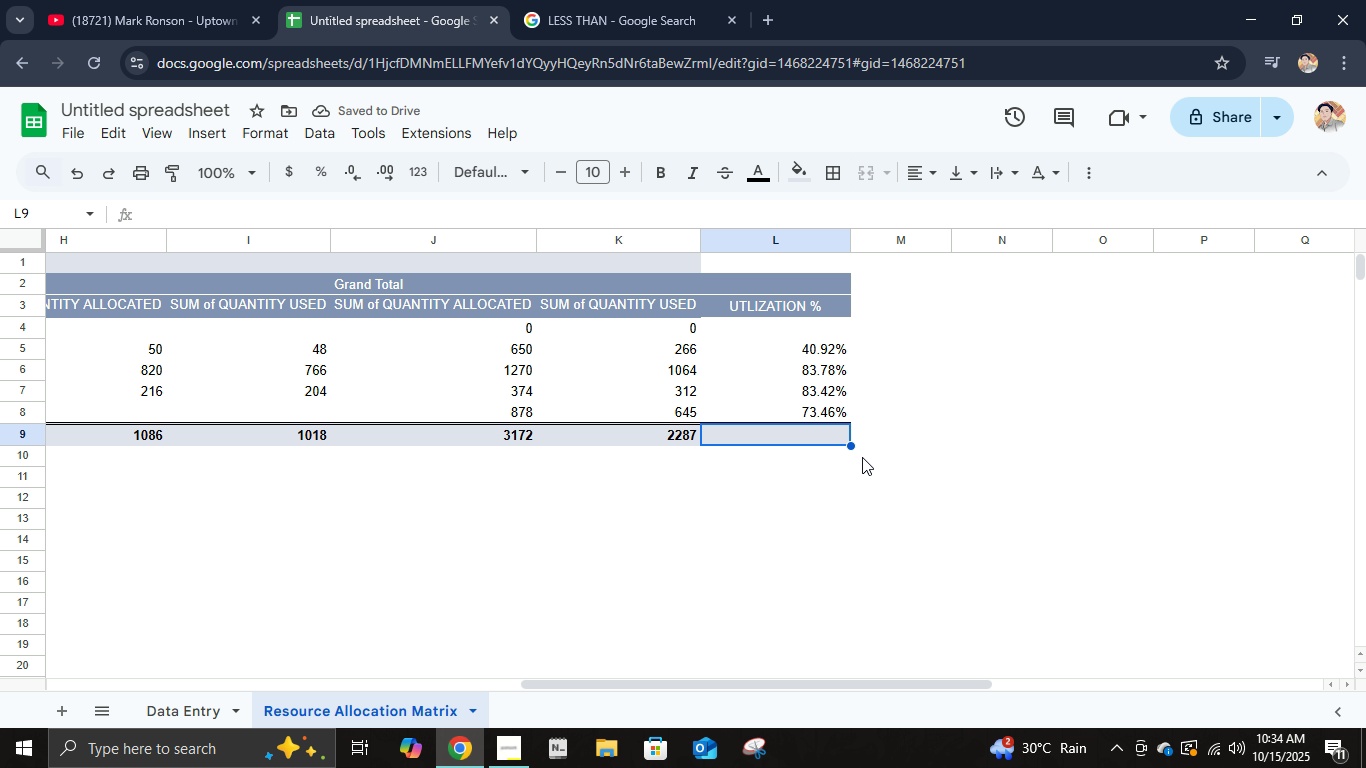 
key(Equal)
 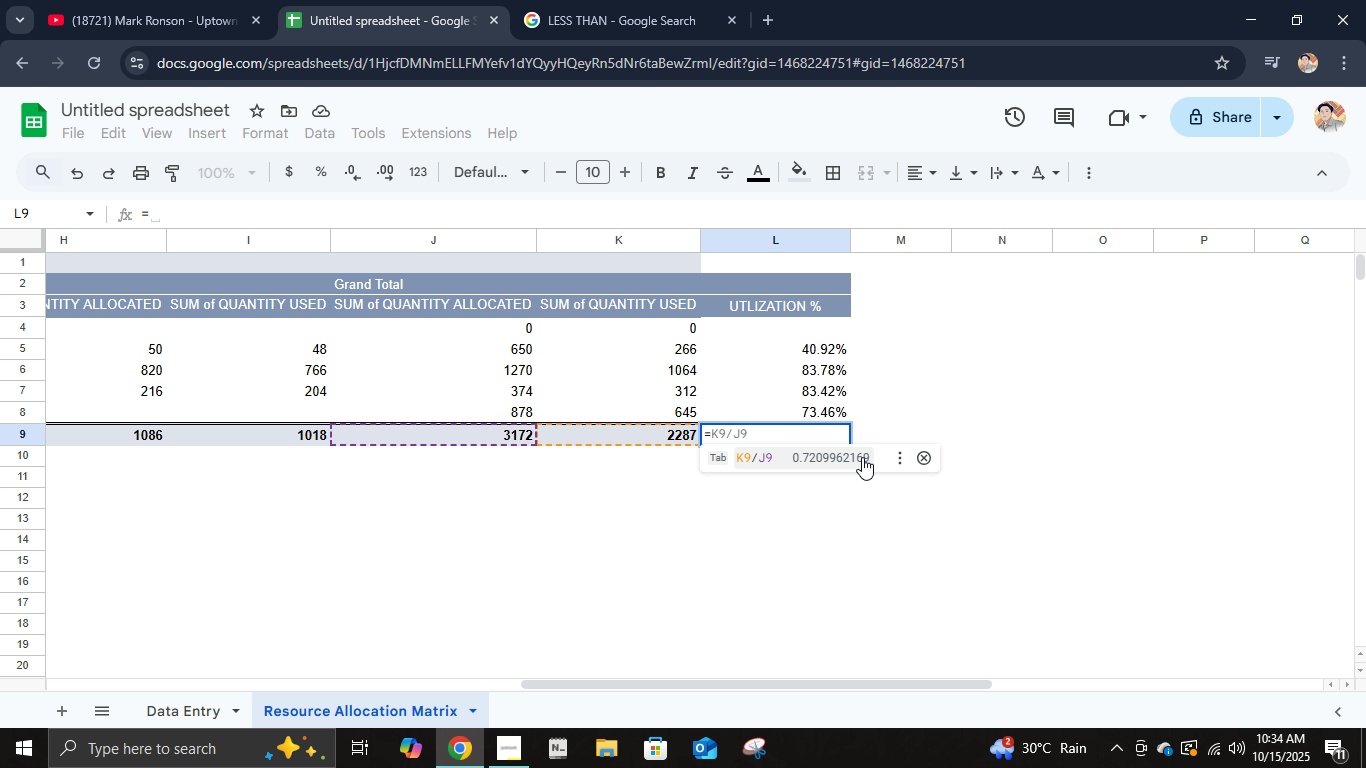 
key(NumpadEnter)
 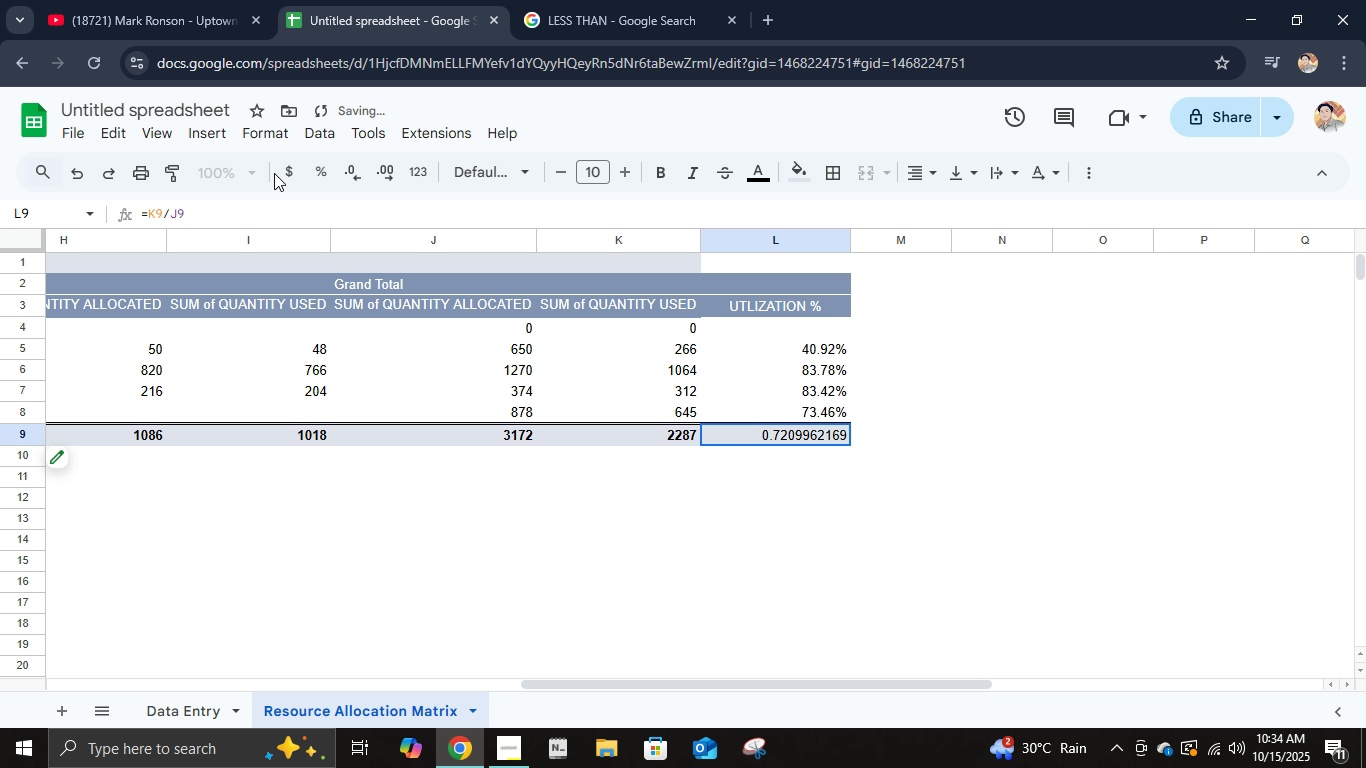 
left_click([312, 177])
 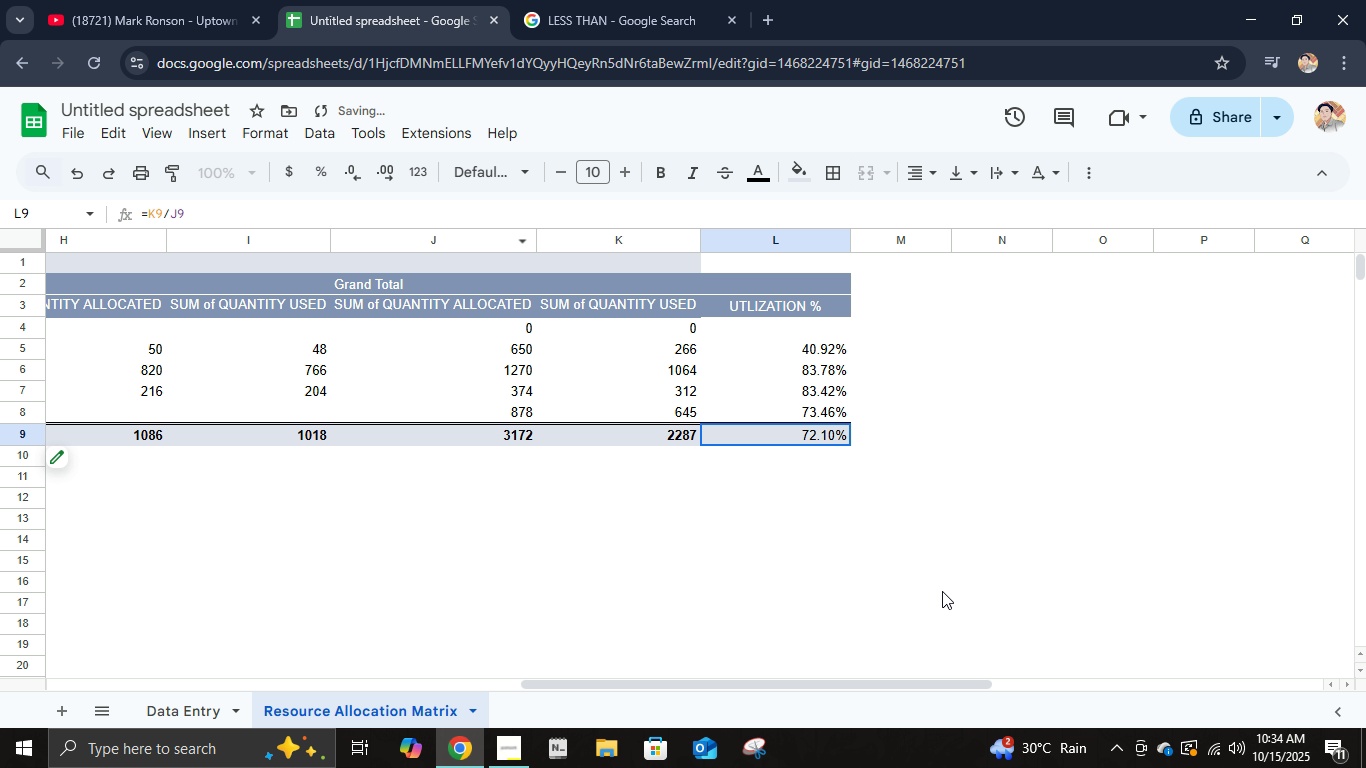 
left_click([873, 439])
 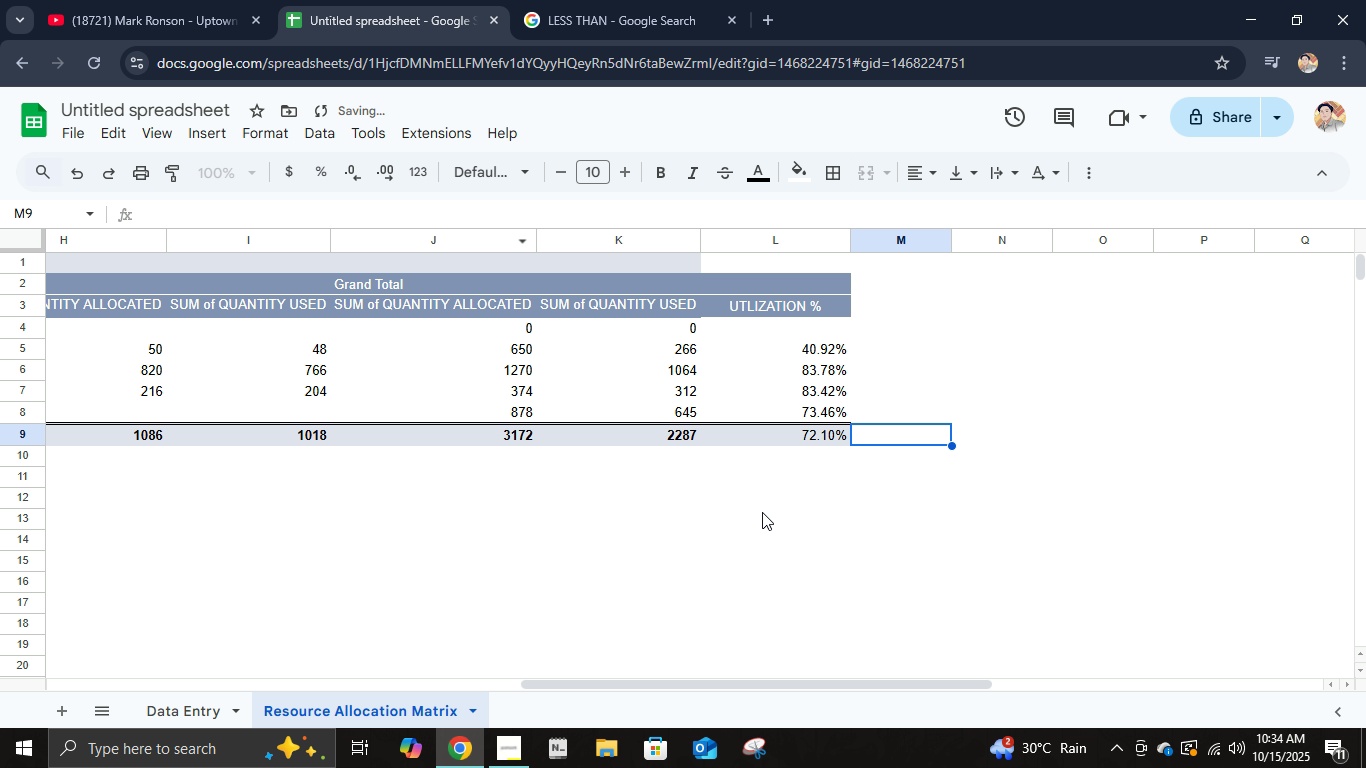 
scroll: coordinate [723, 527], scroll_direction: up, amount: 3.0
 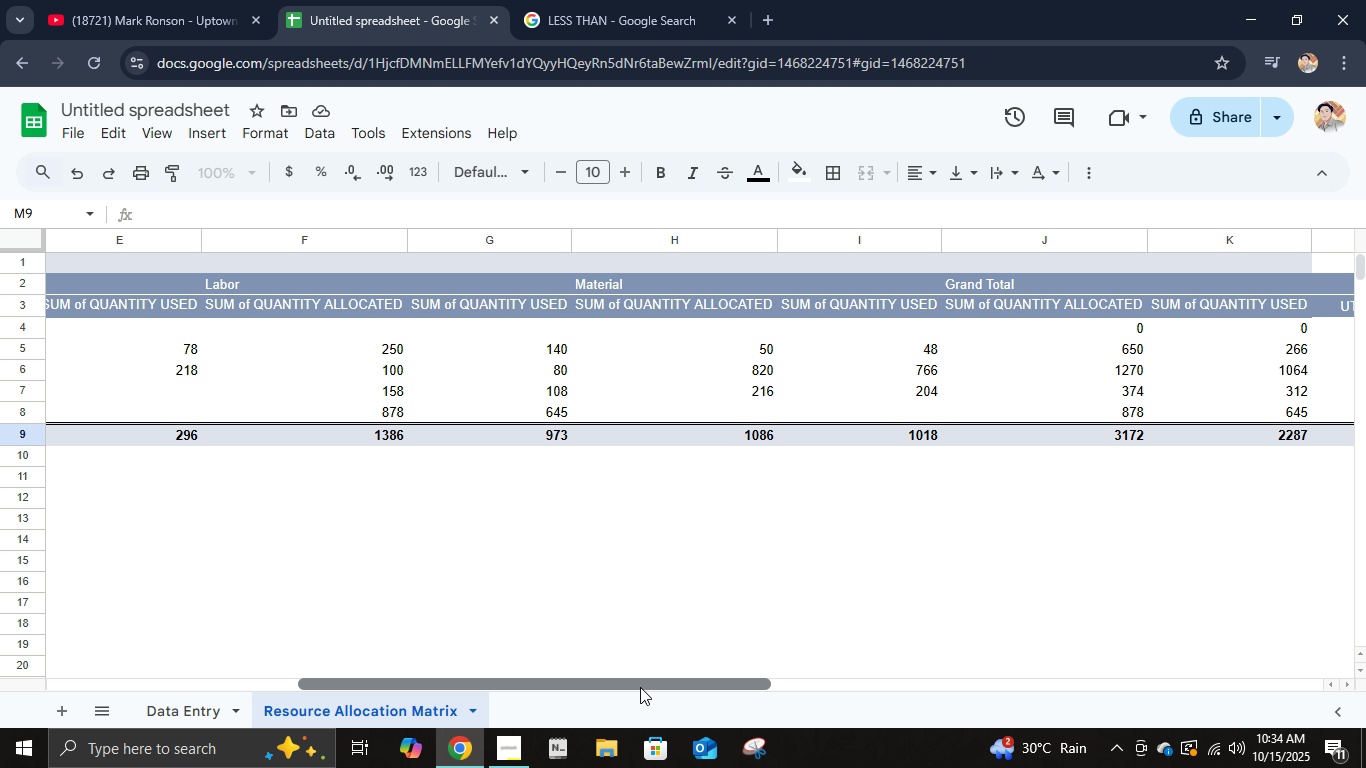 
wait(11.13)
 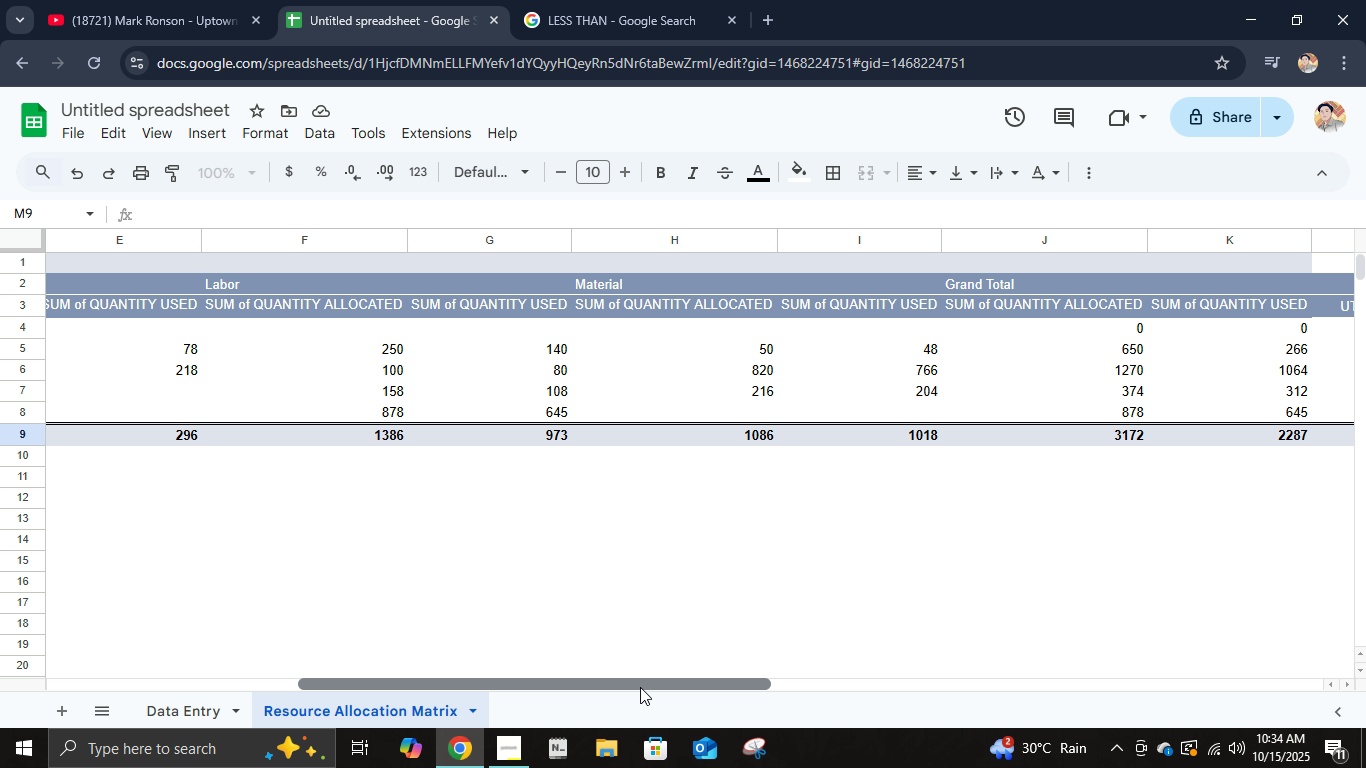 
left_click([876, 172])
 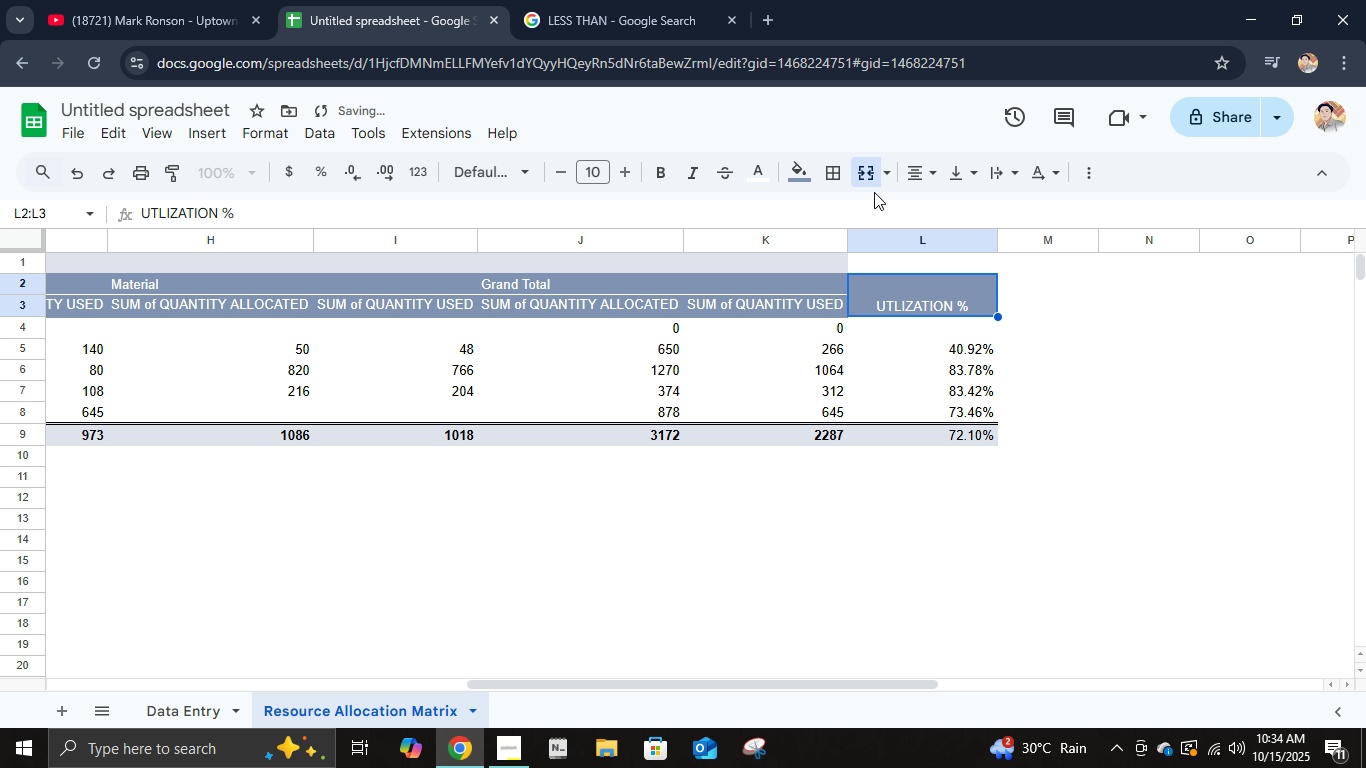 
left_click([908, 166])
 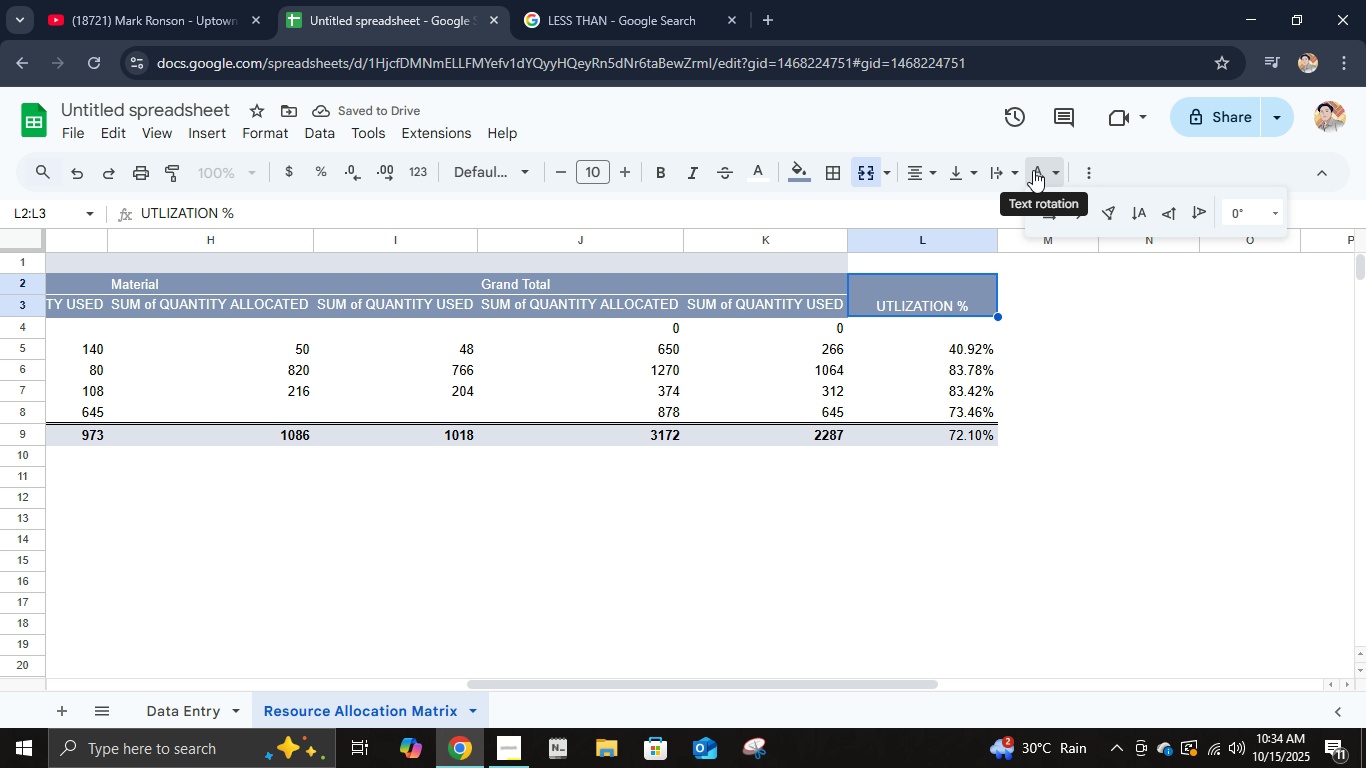 
left_click([1033, 170])
 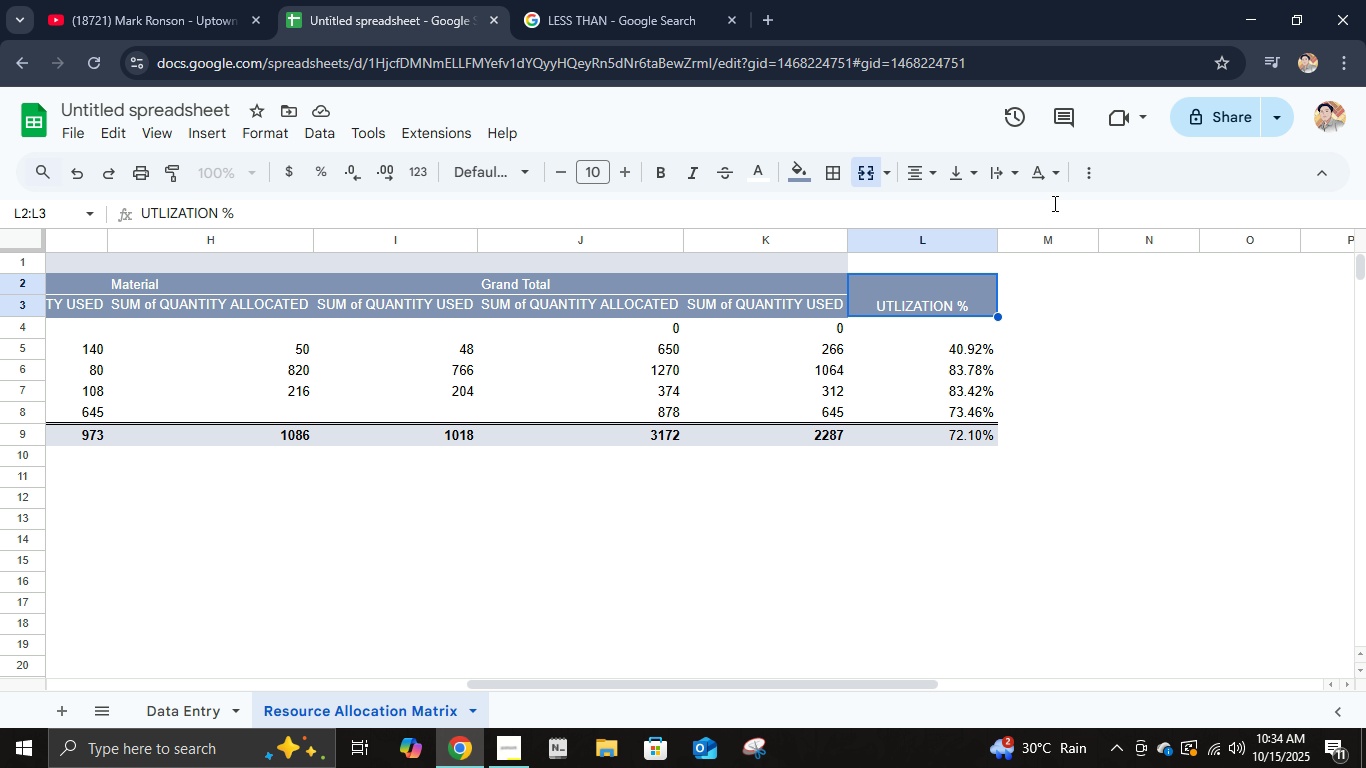 
left_click([1079, 178])
 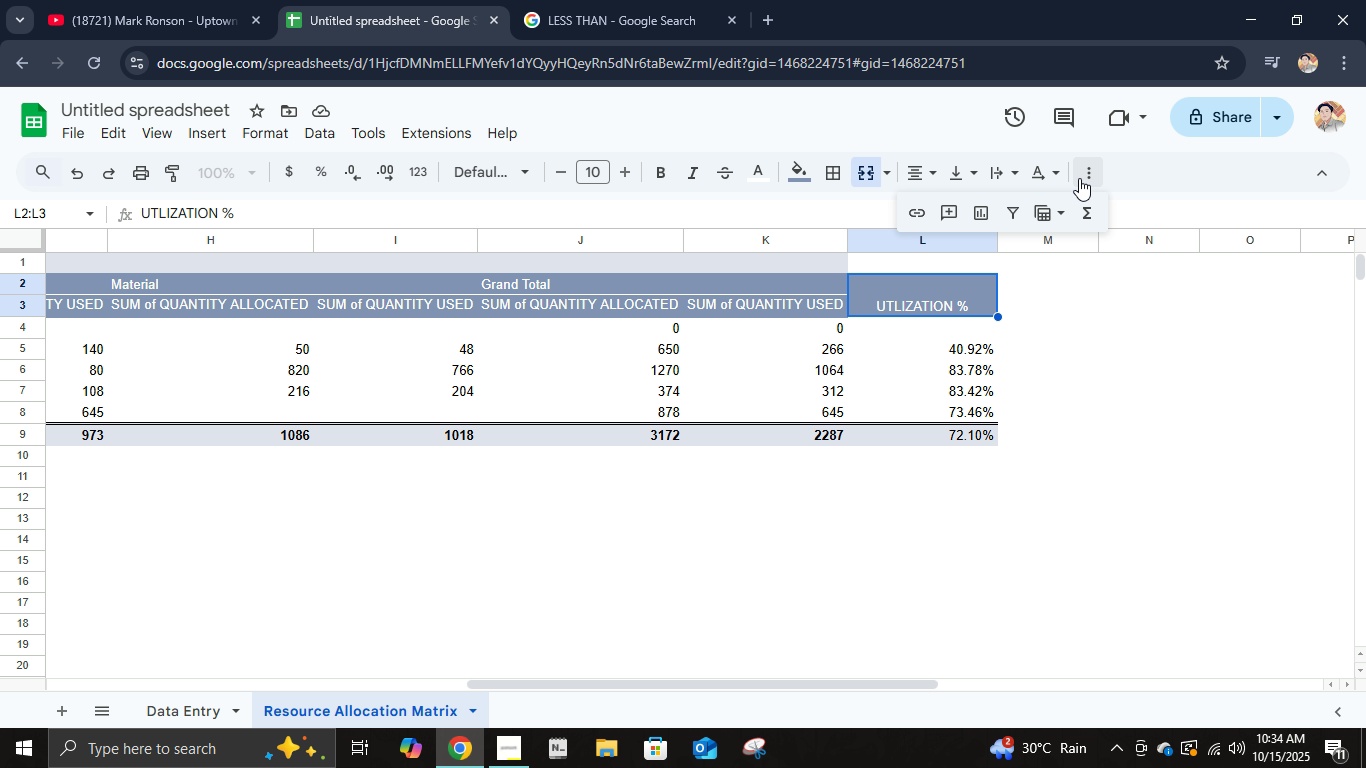 
left_click([1079, 178])
 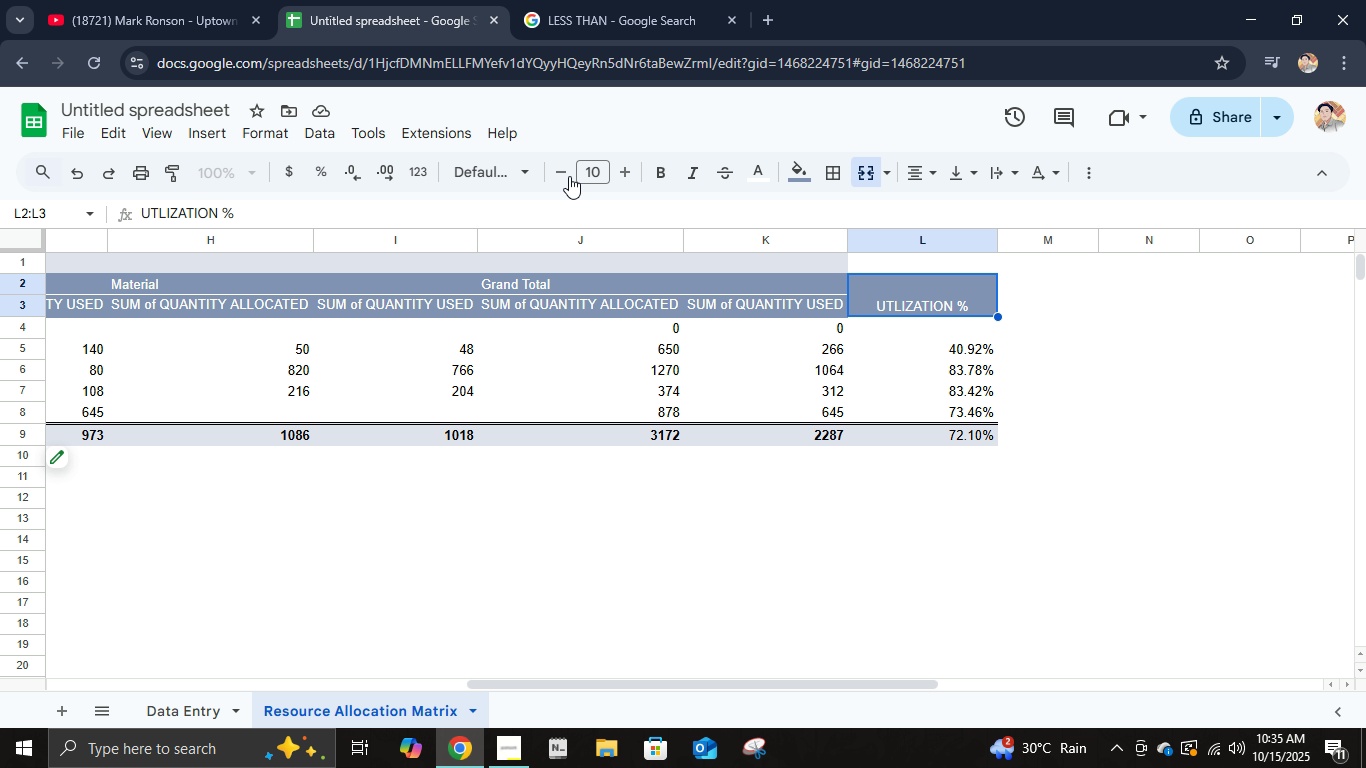 
double_click([625, 167])
 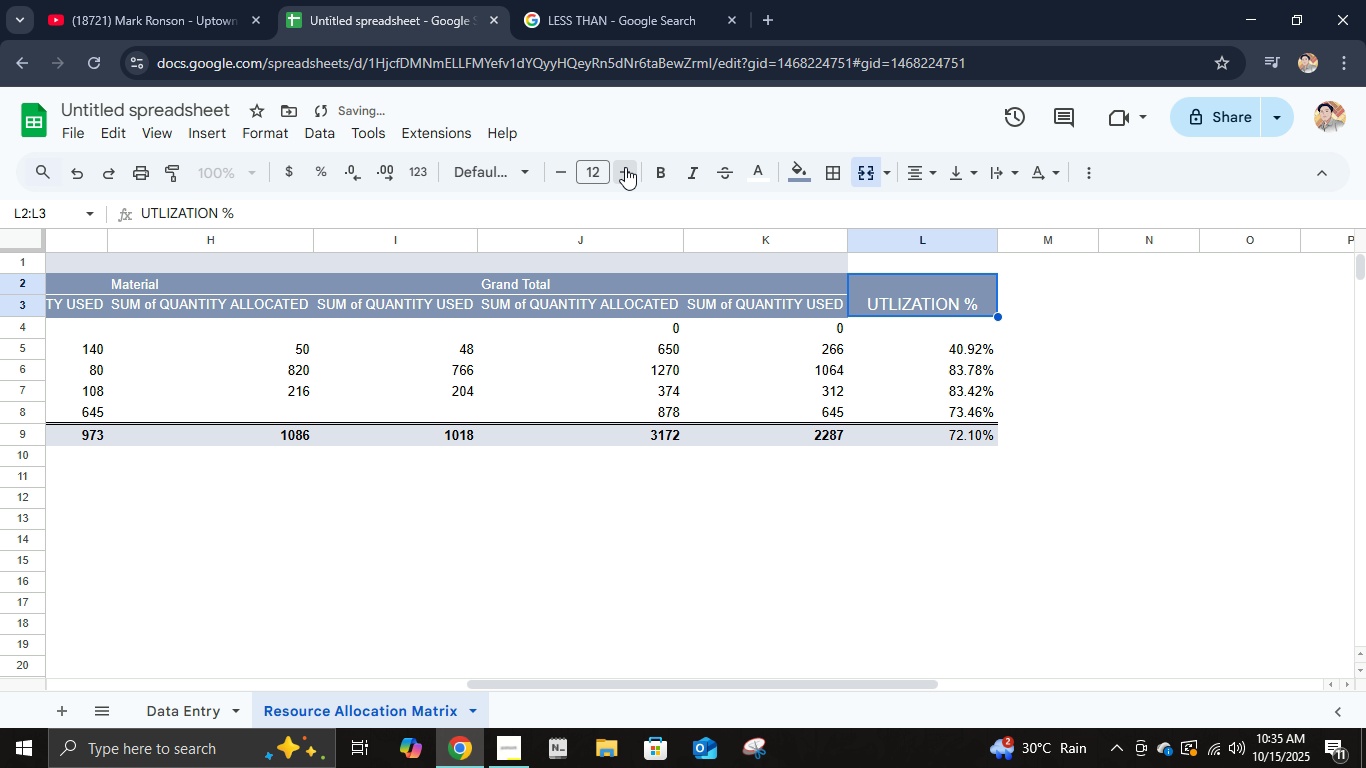 
triple_click([625, 167])
 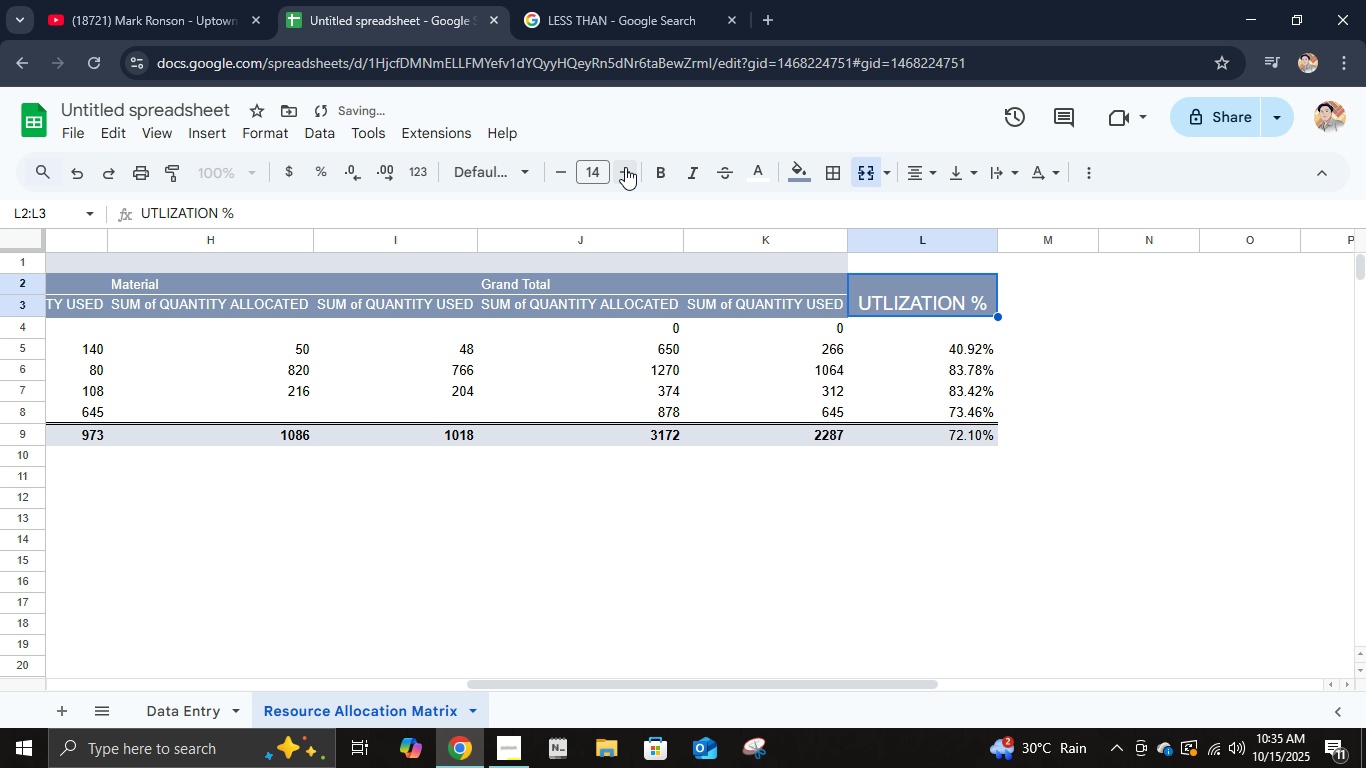 
triple_click([625, 167])
 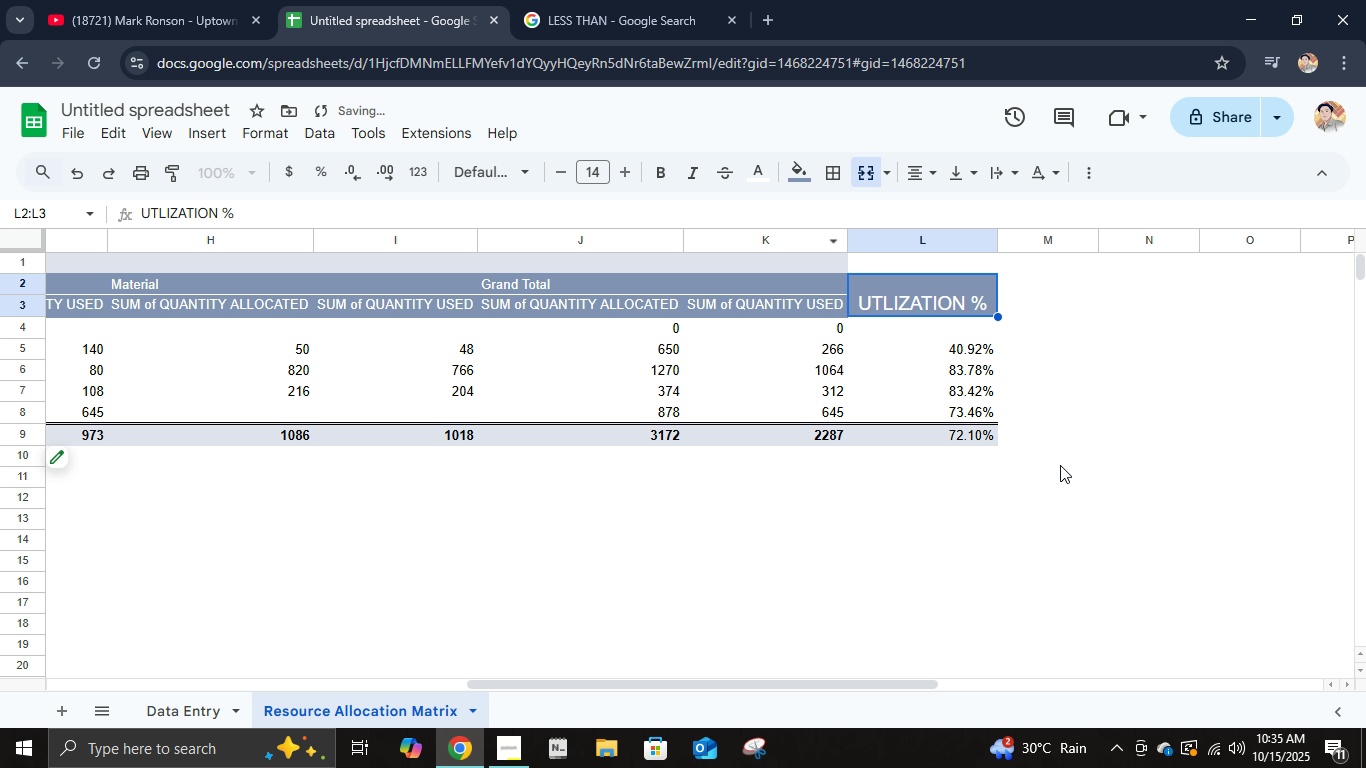 
left_click([1060, 465])
 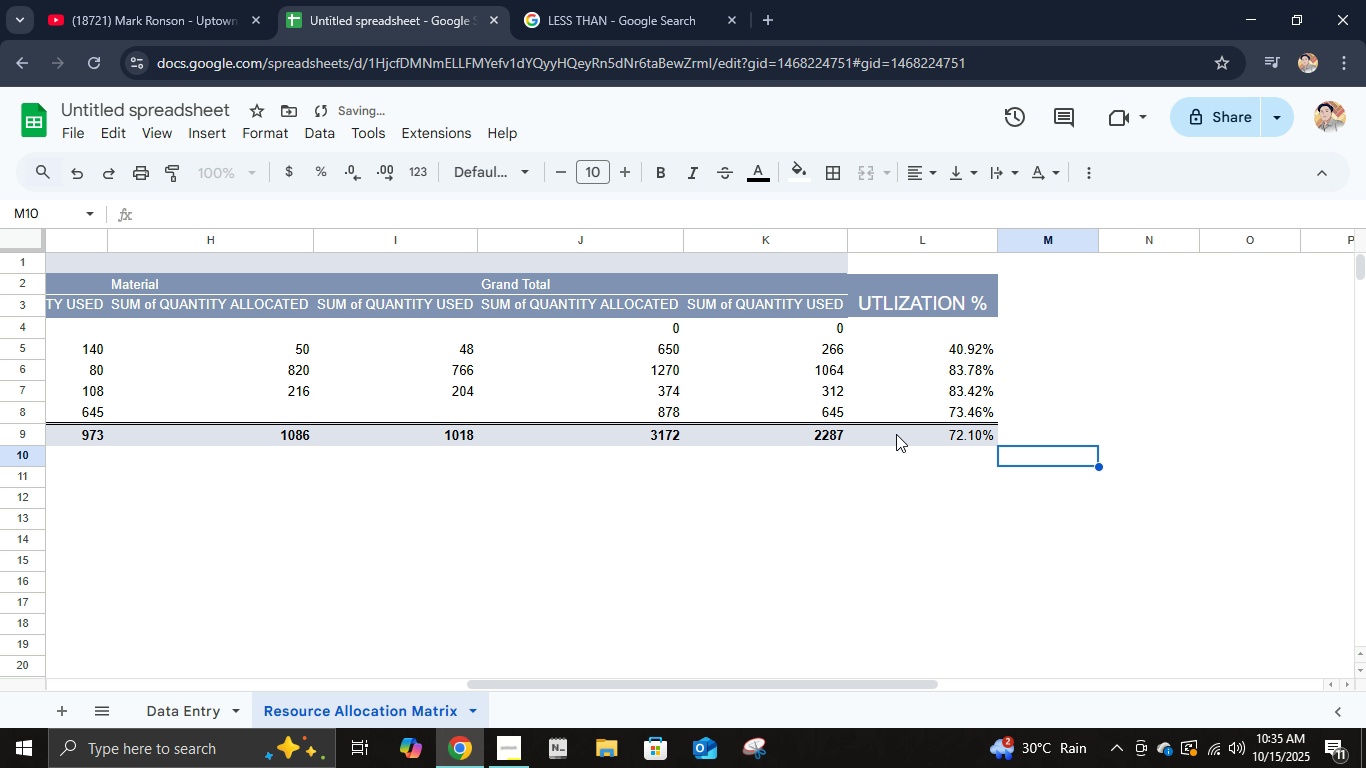 
scroll: coordinate [897, 432], scroll_direction: up, amount: 2.0
 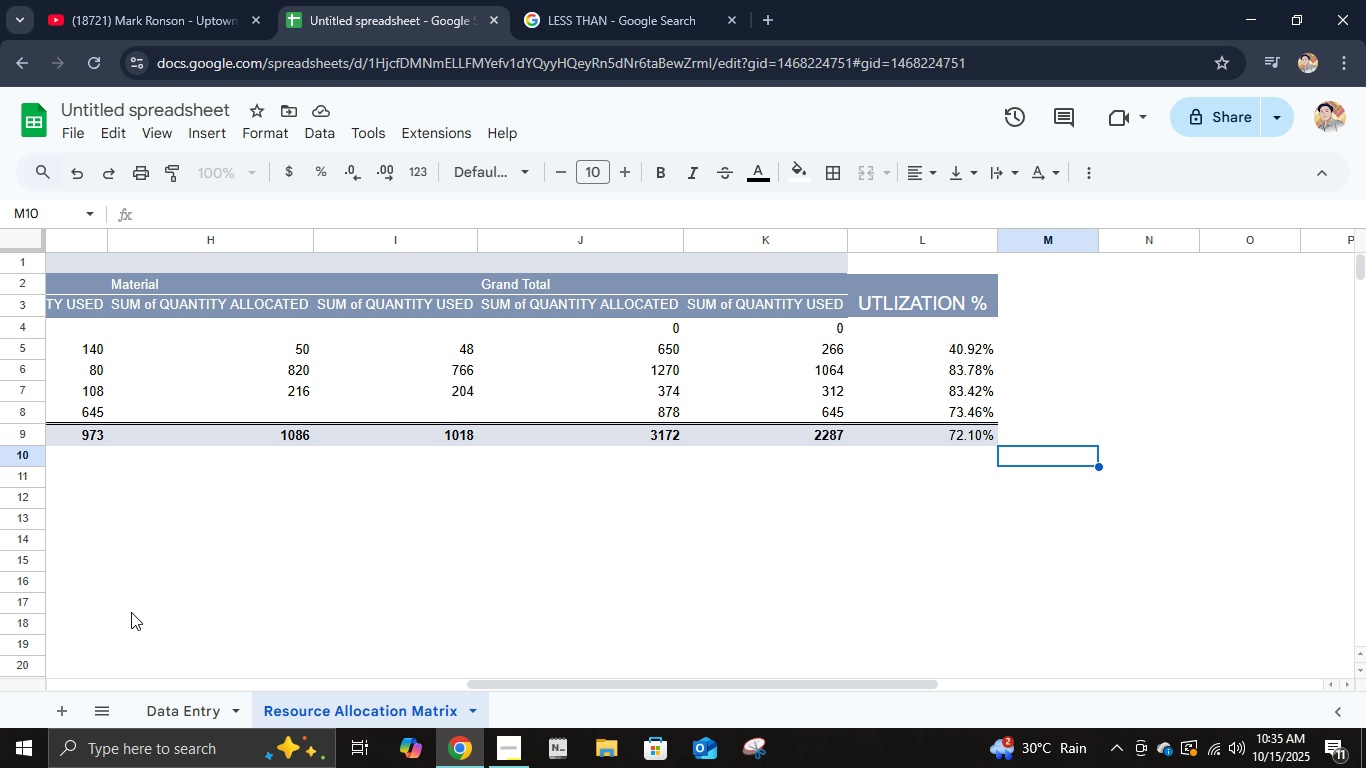 
wait(29.02)
 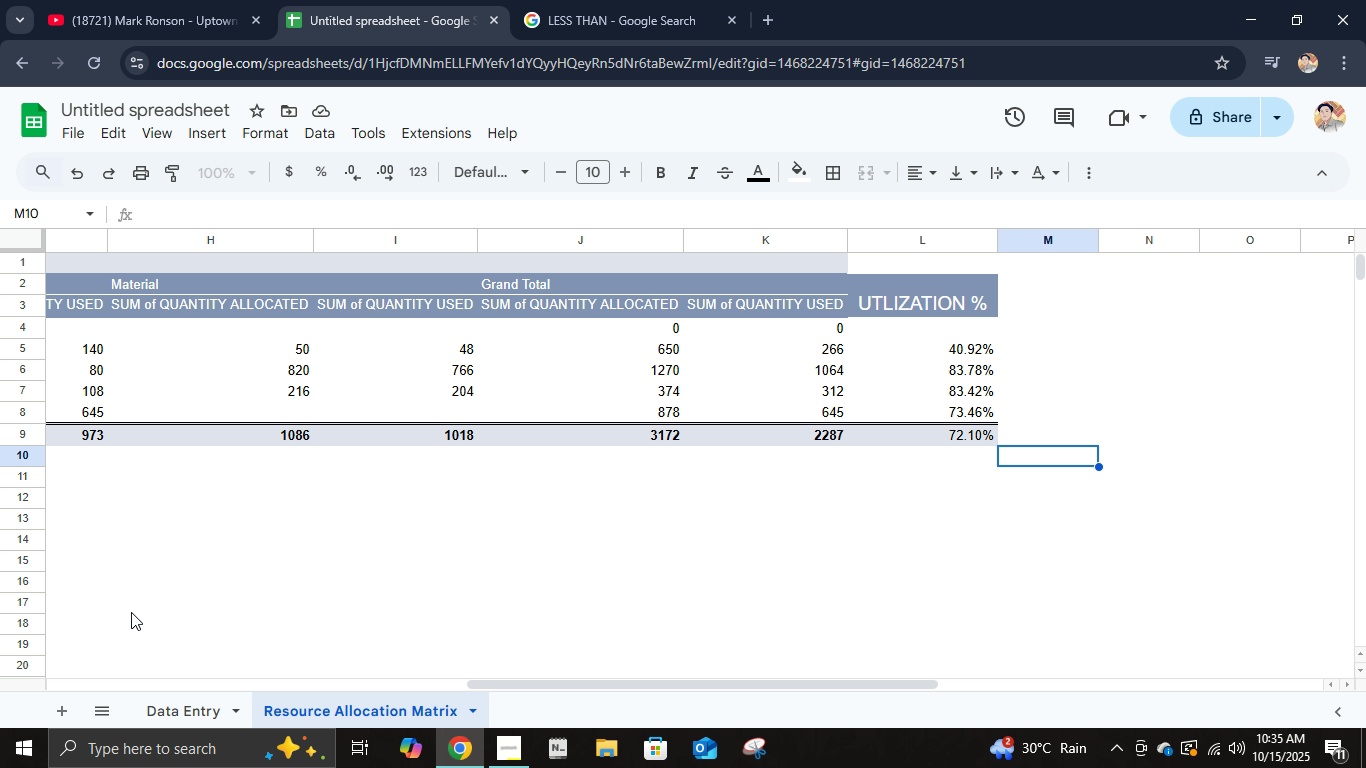 
left_click([229, 129])
 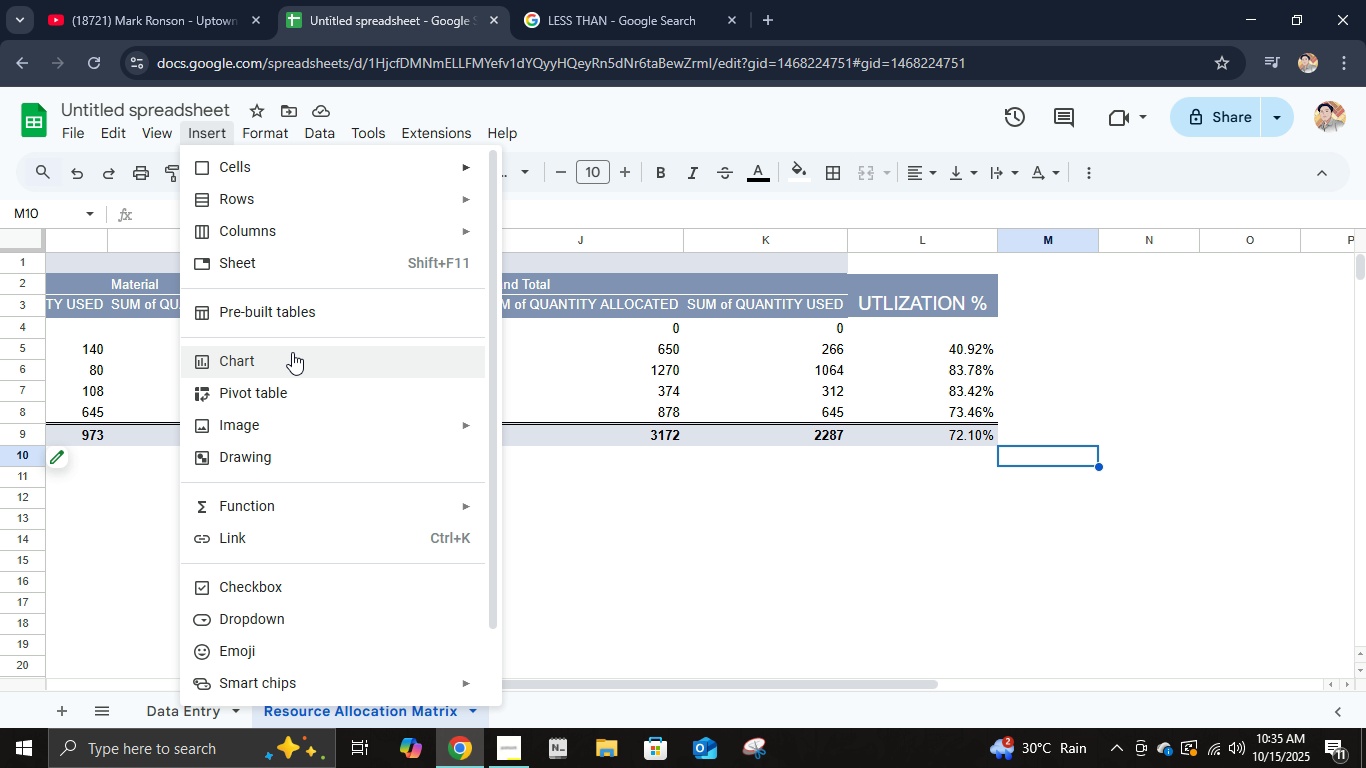 
mouse_move([276, 333])
 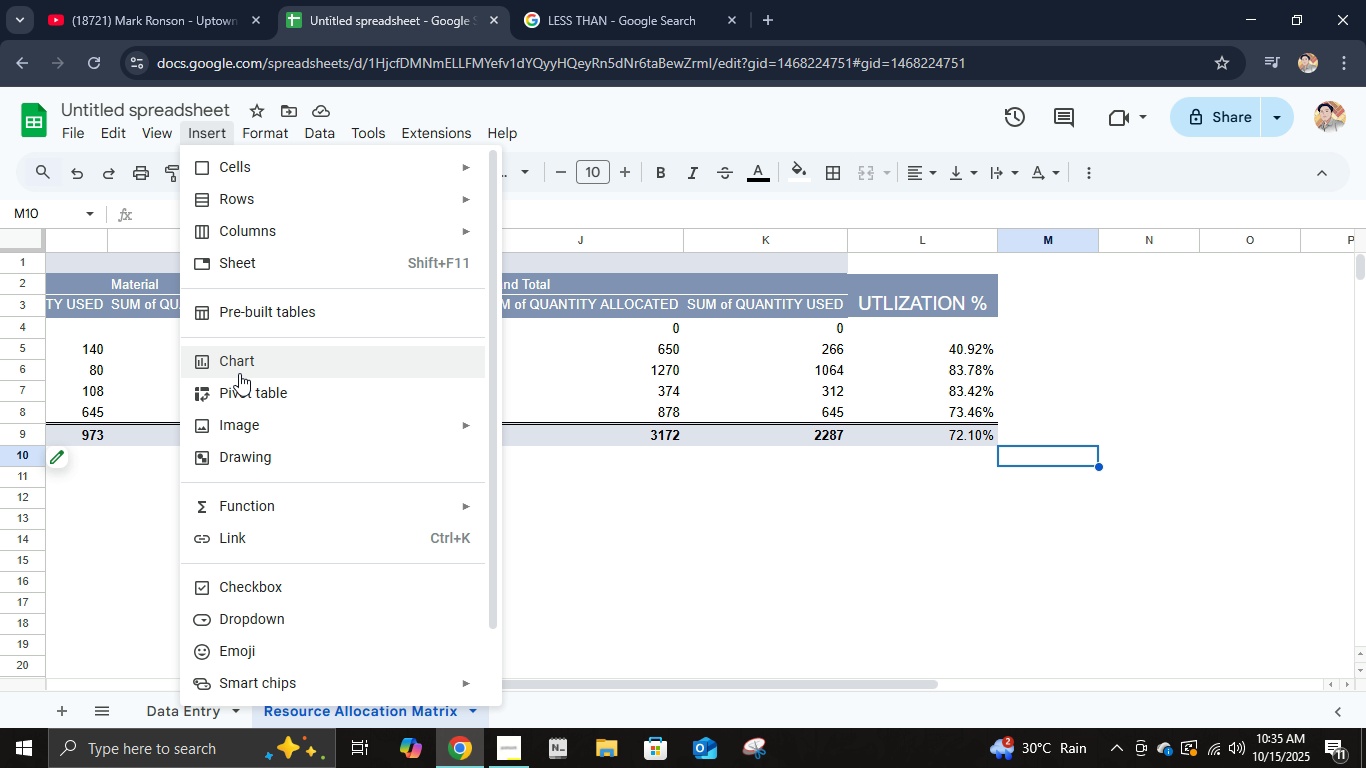 
left_click([241, 375])
 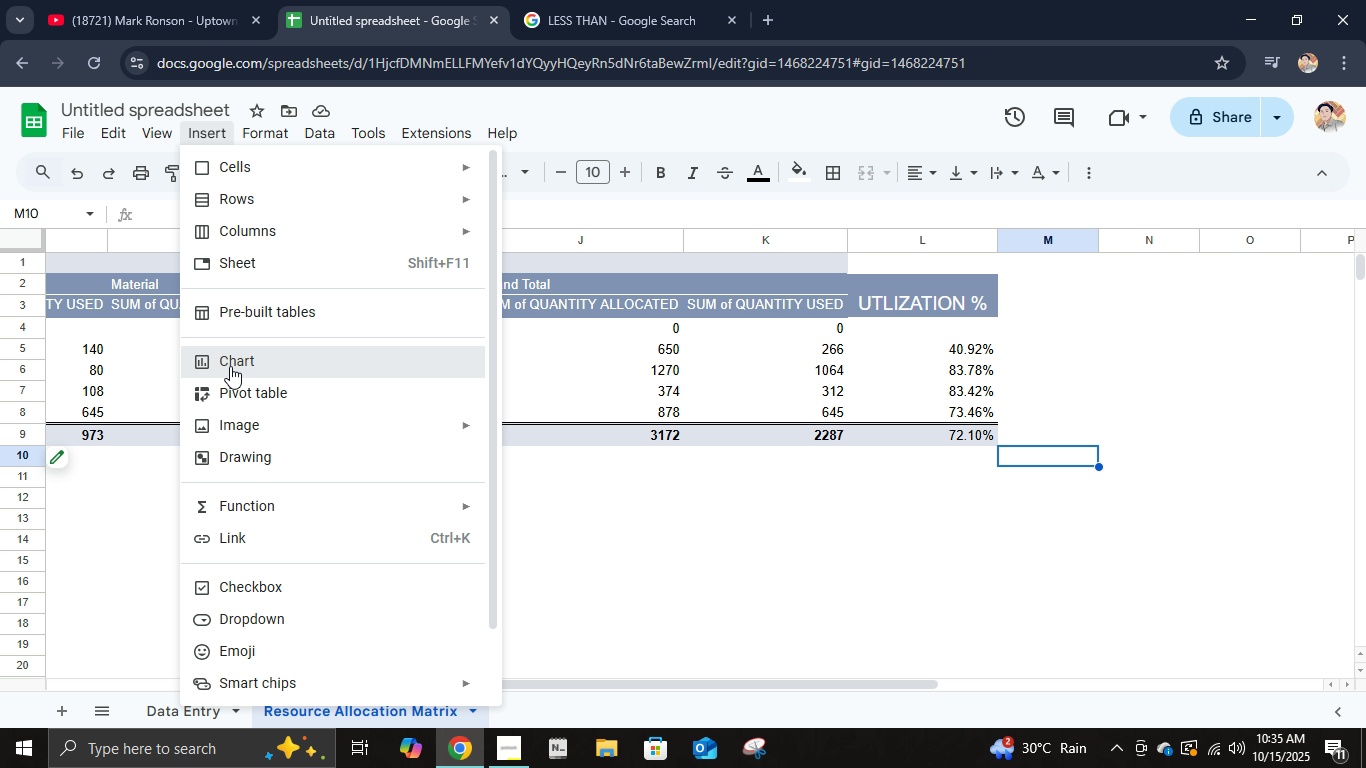 
left_click([230, 365])
 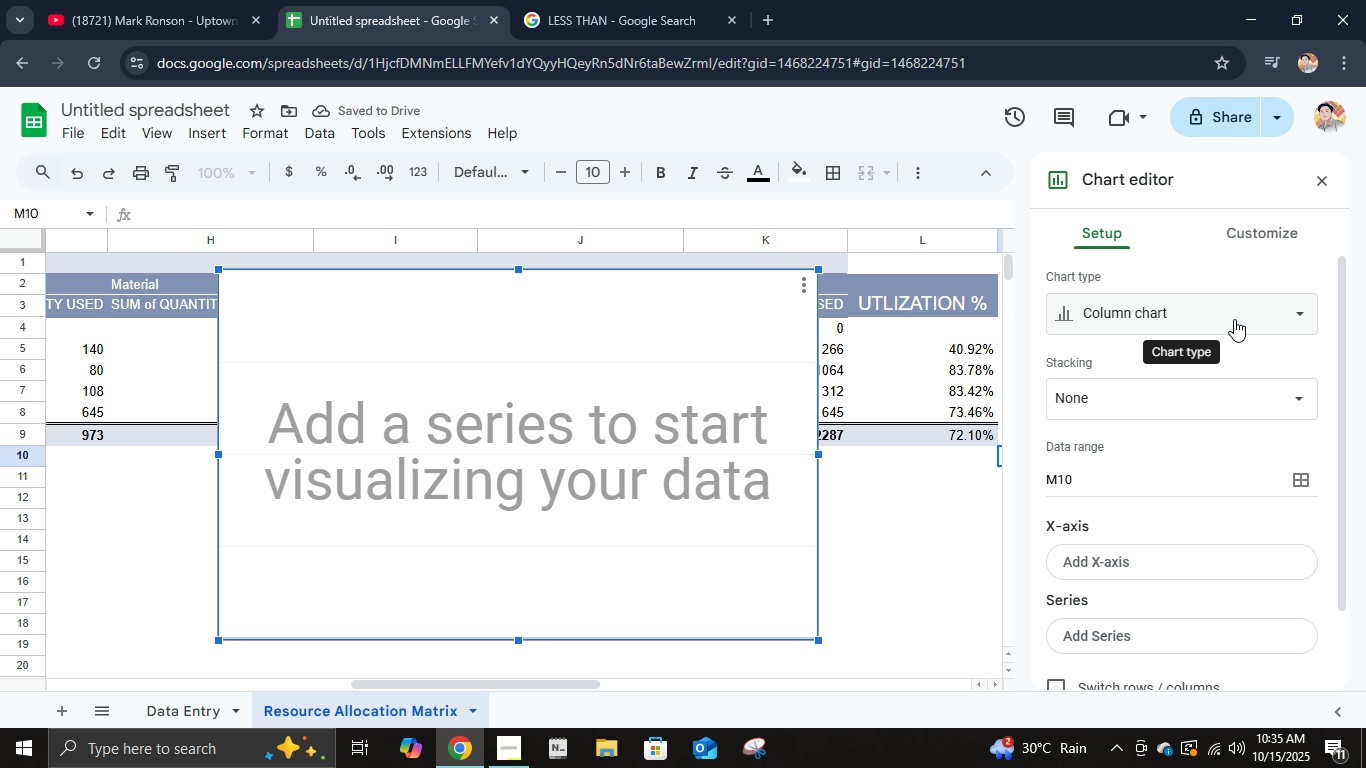 
key(Delete)
 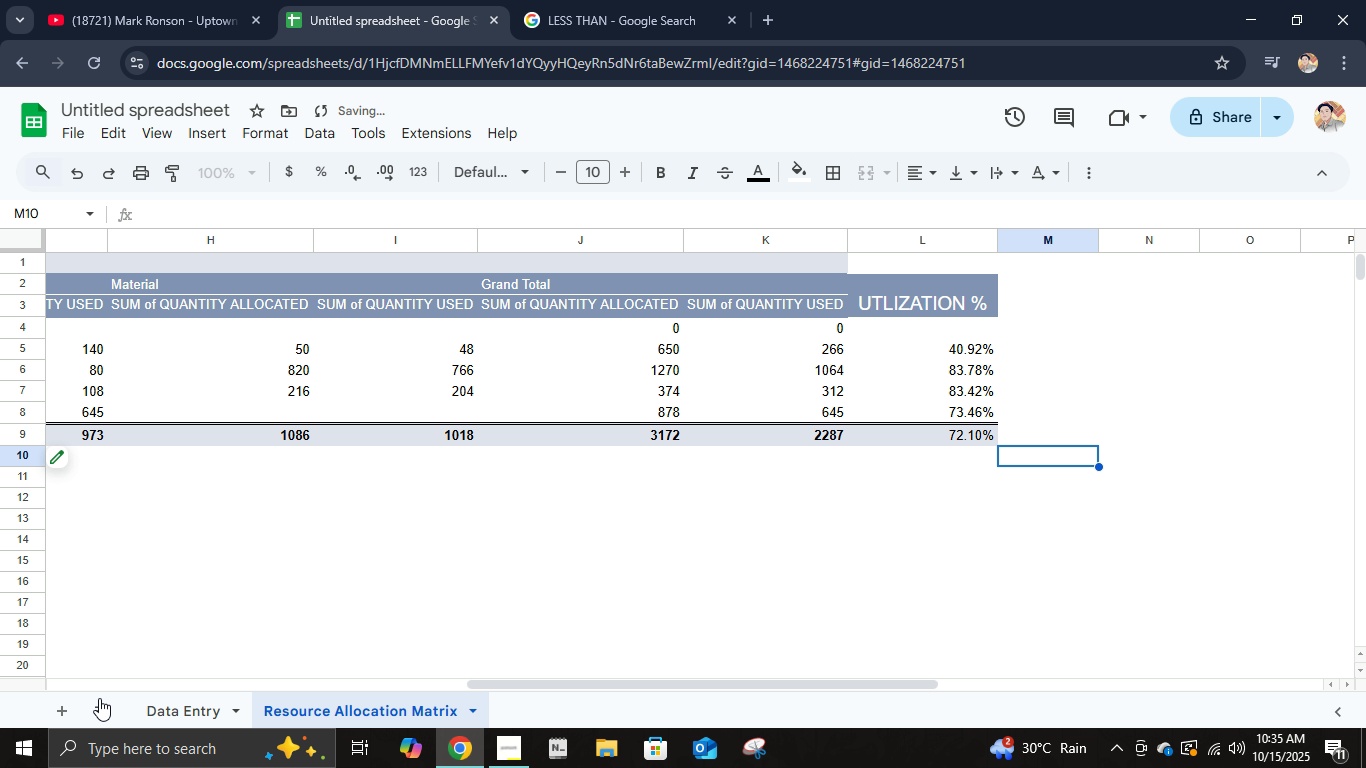 
left_click([73, 703])
 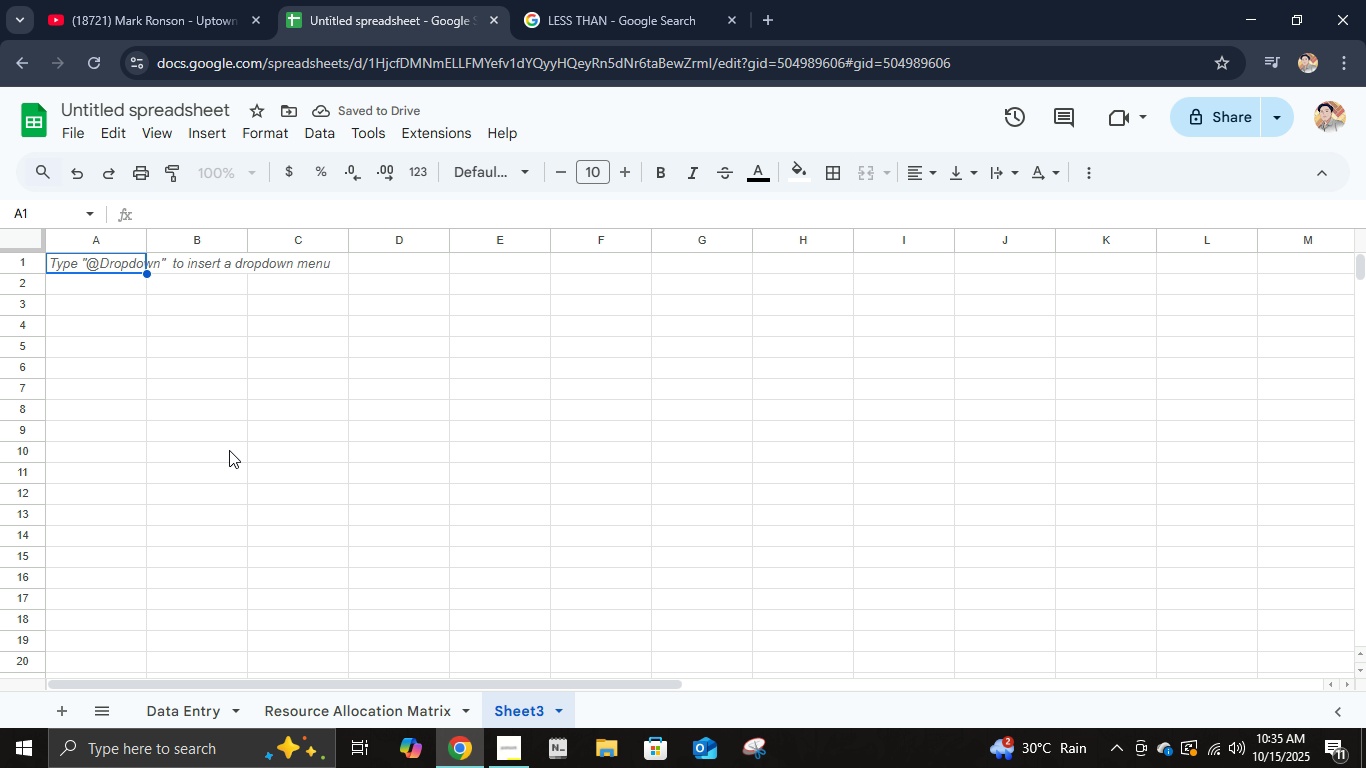 
left_click([210, 125])
 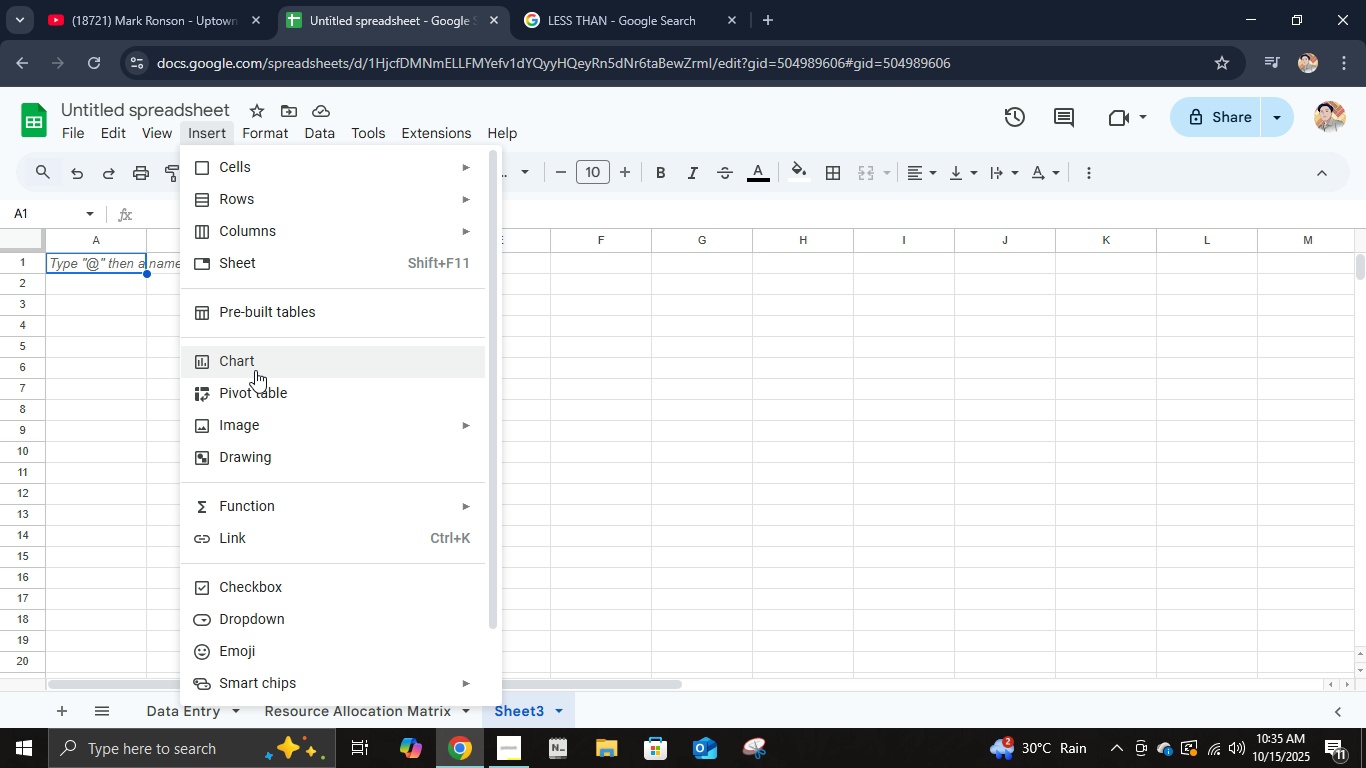 
left_click([256, 370])
 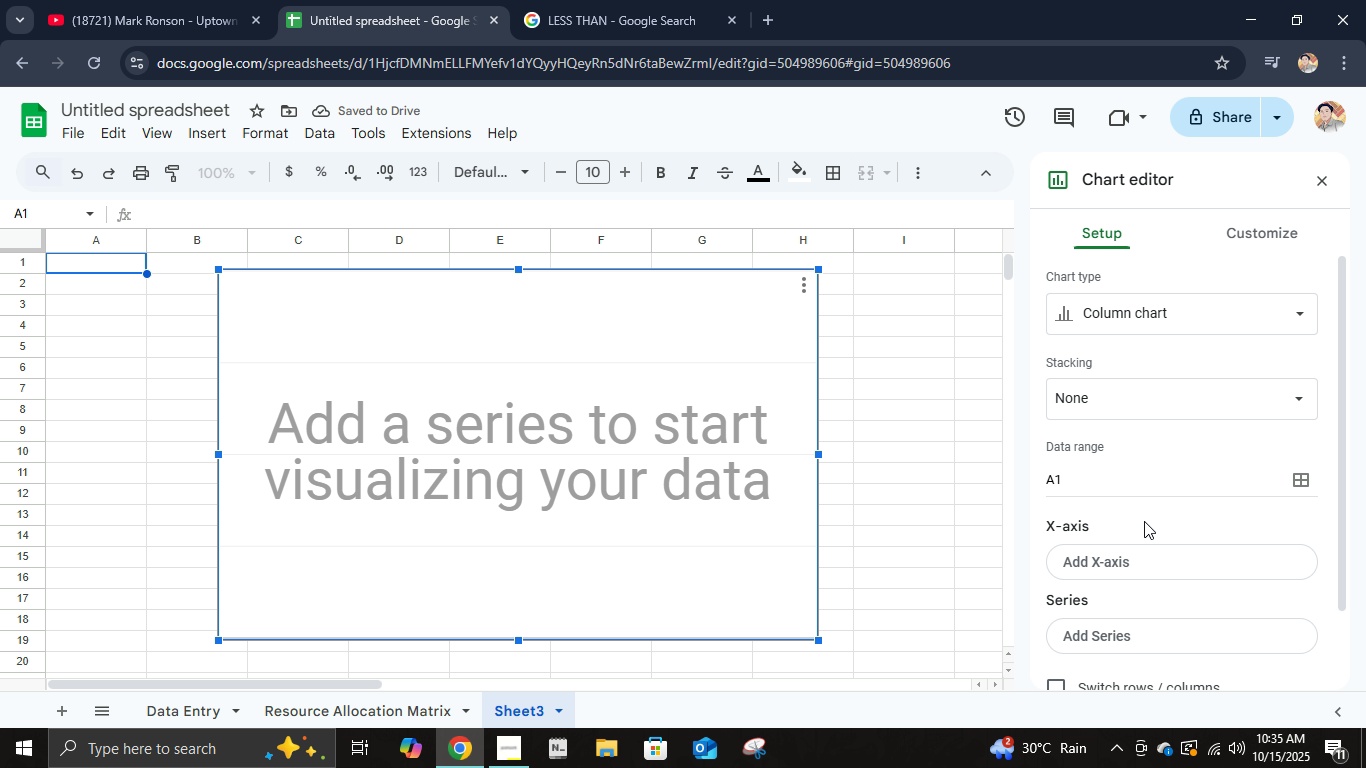 
mouse_move([1062, 561])
 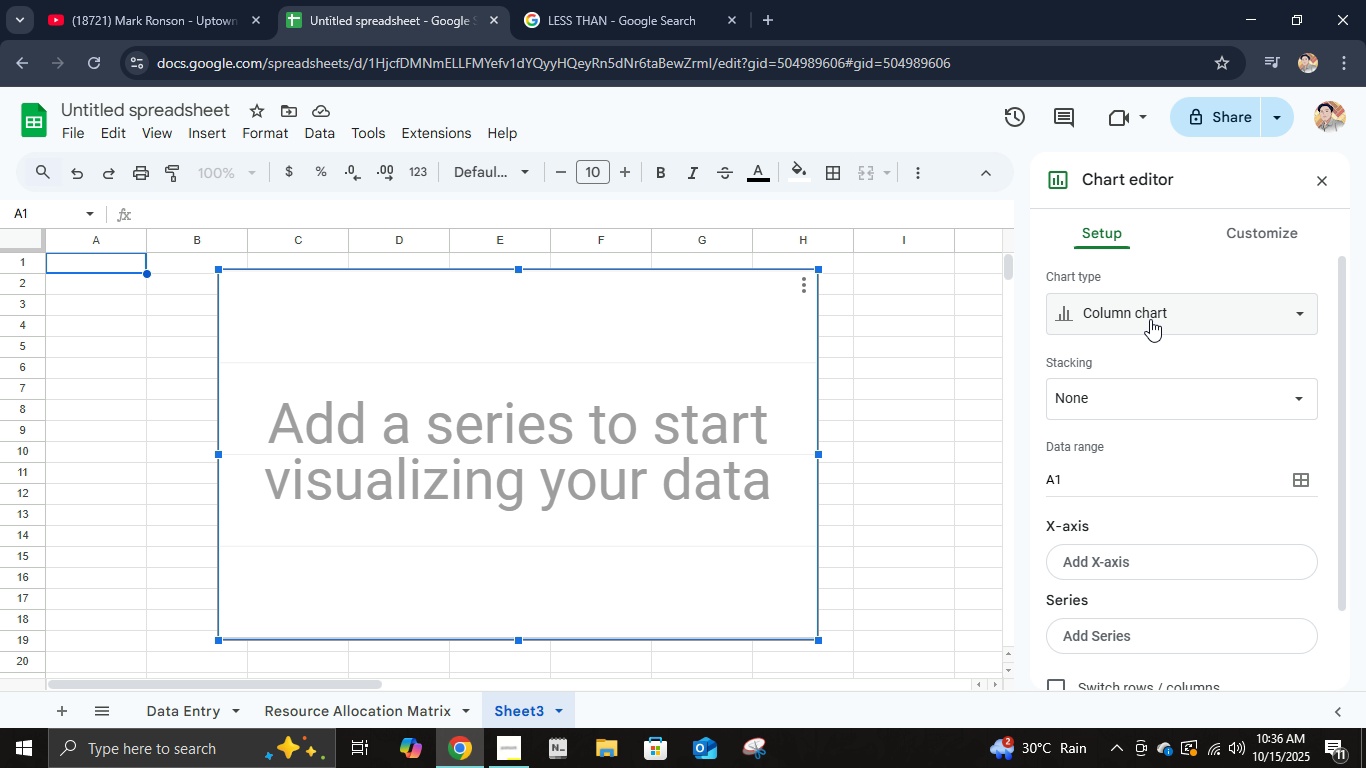 
left_click([1150, 319])
 